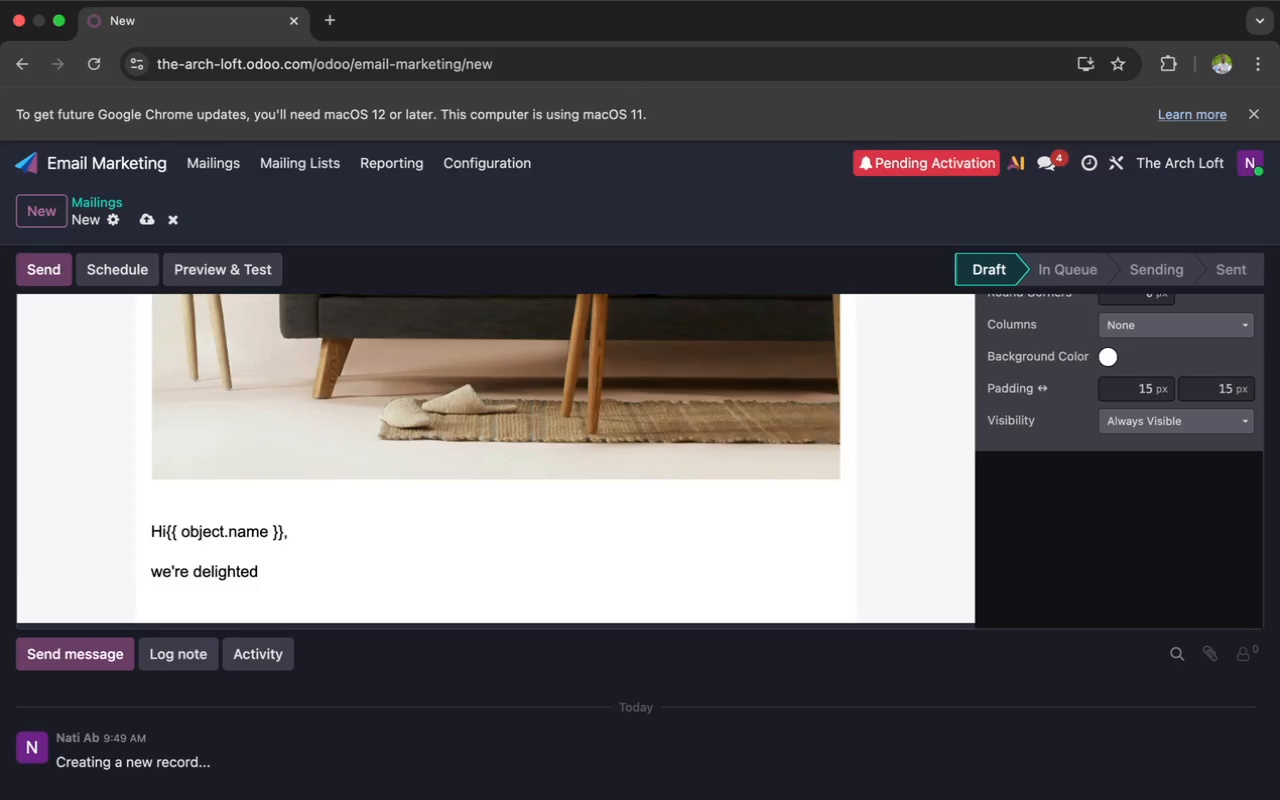 
wait(6.66)
 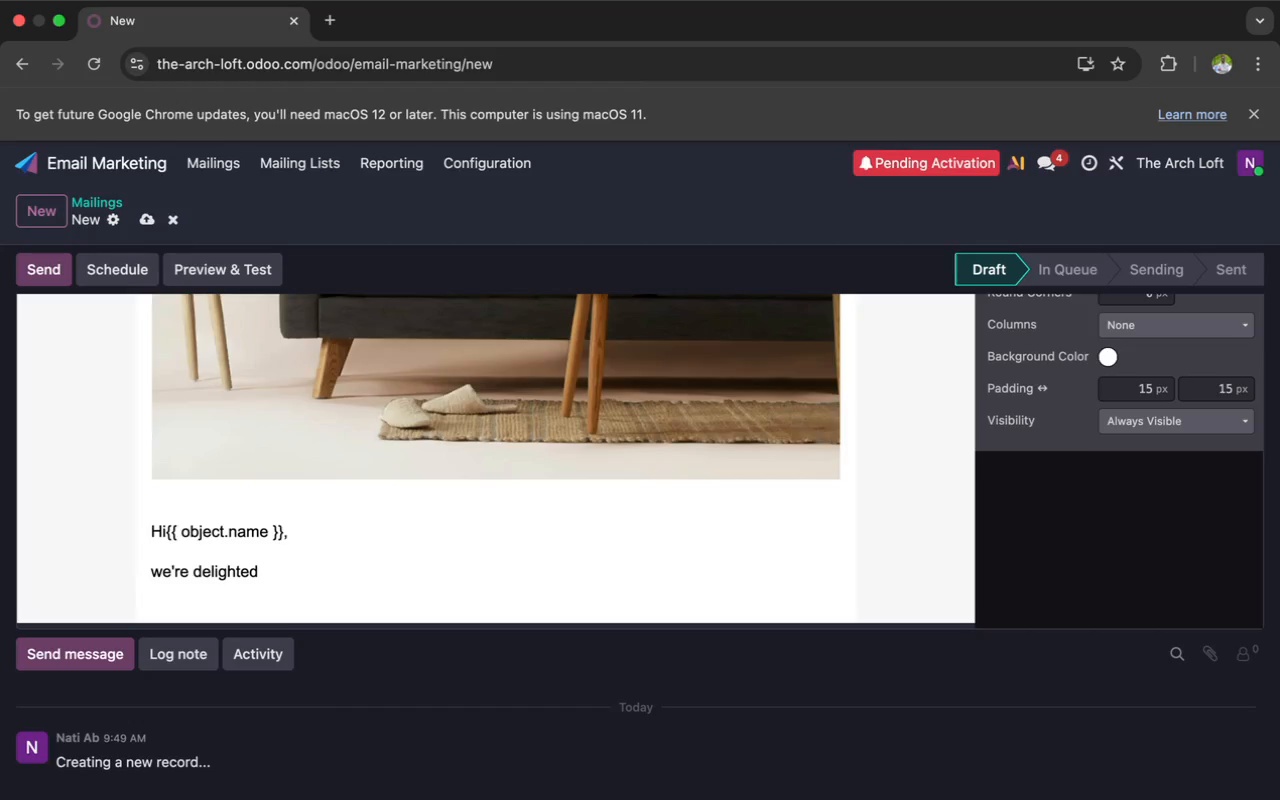 
type( to share s)
 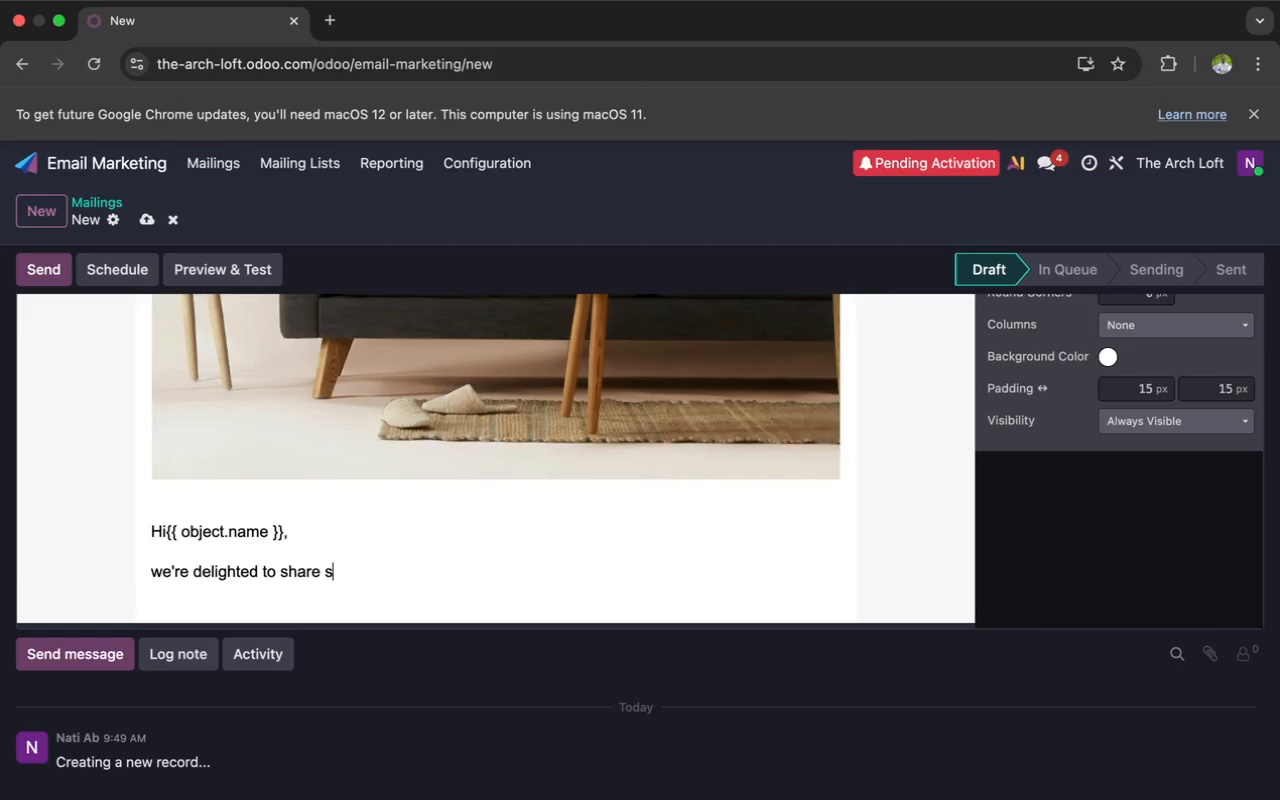 
wait(11.49)
 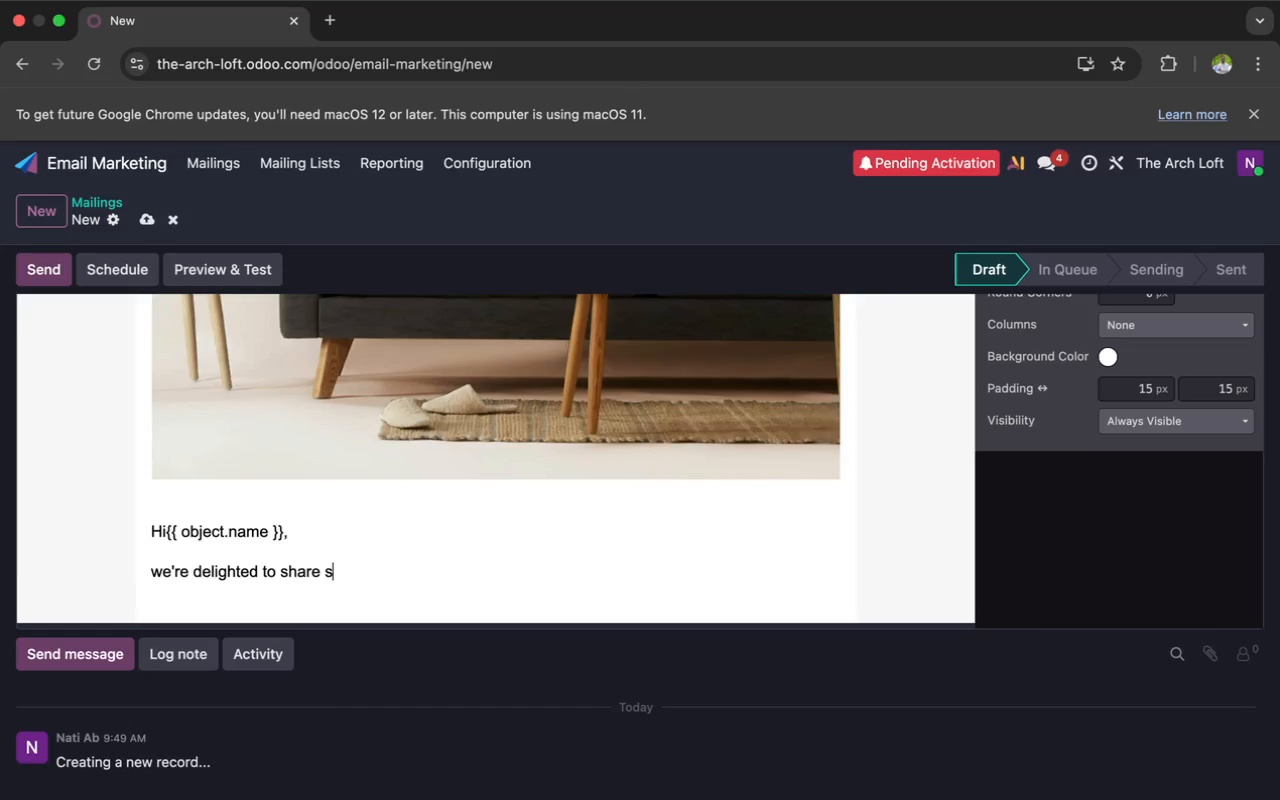 
type(om)
 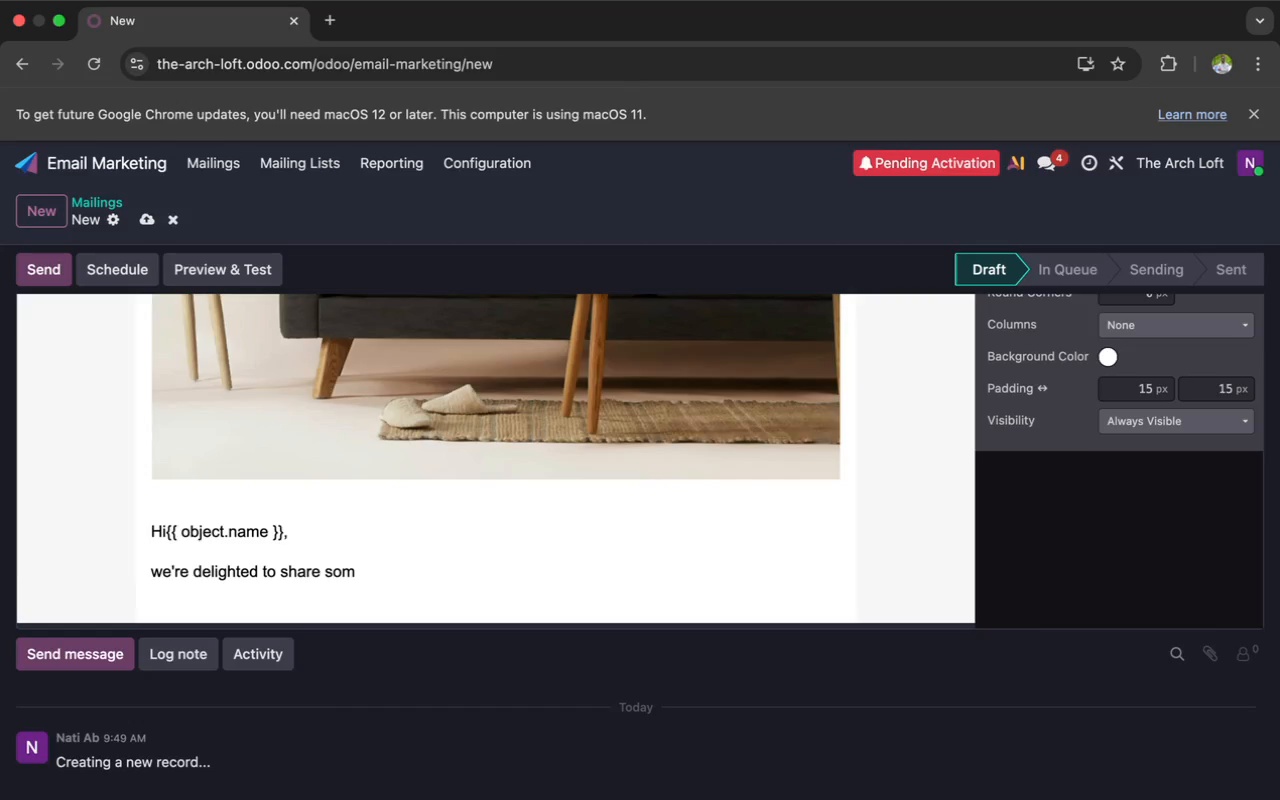 
type(eti)
 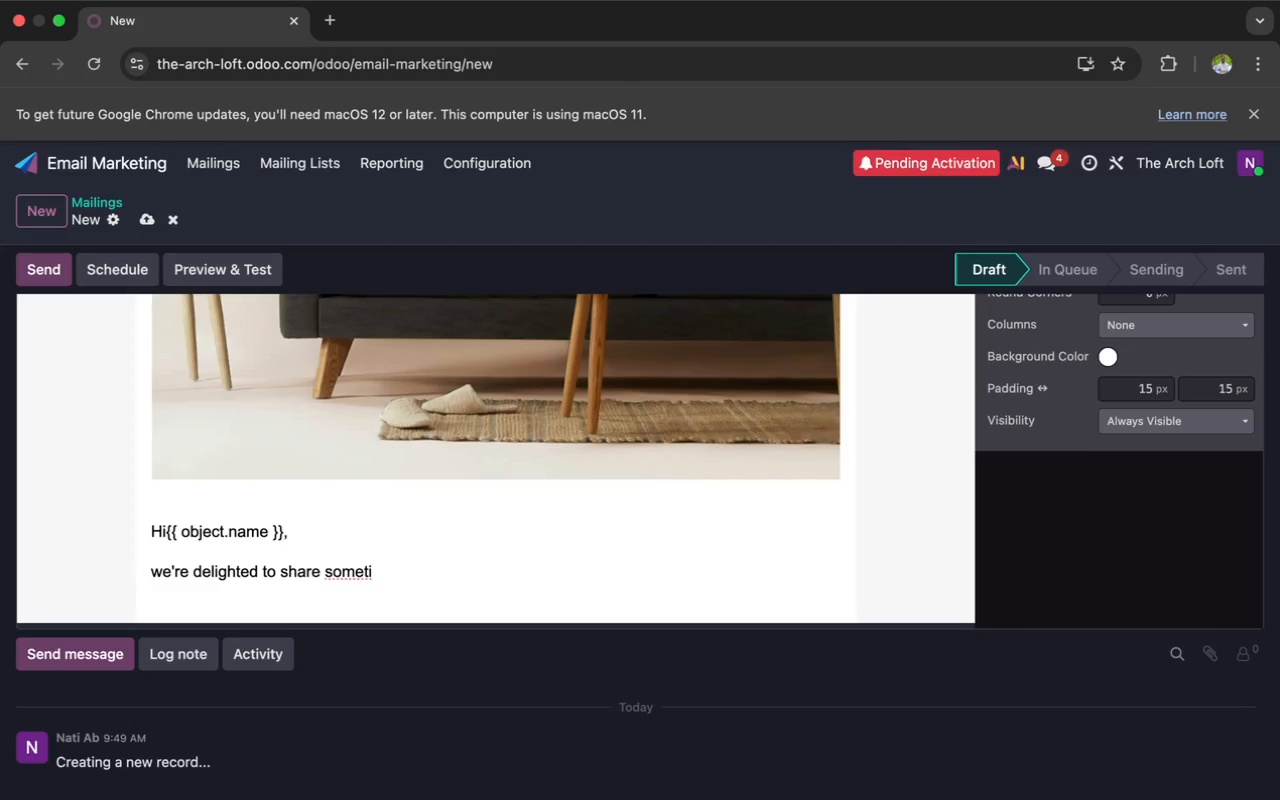 
wait(6.37)
 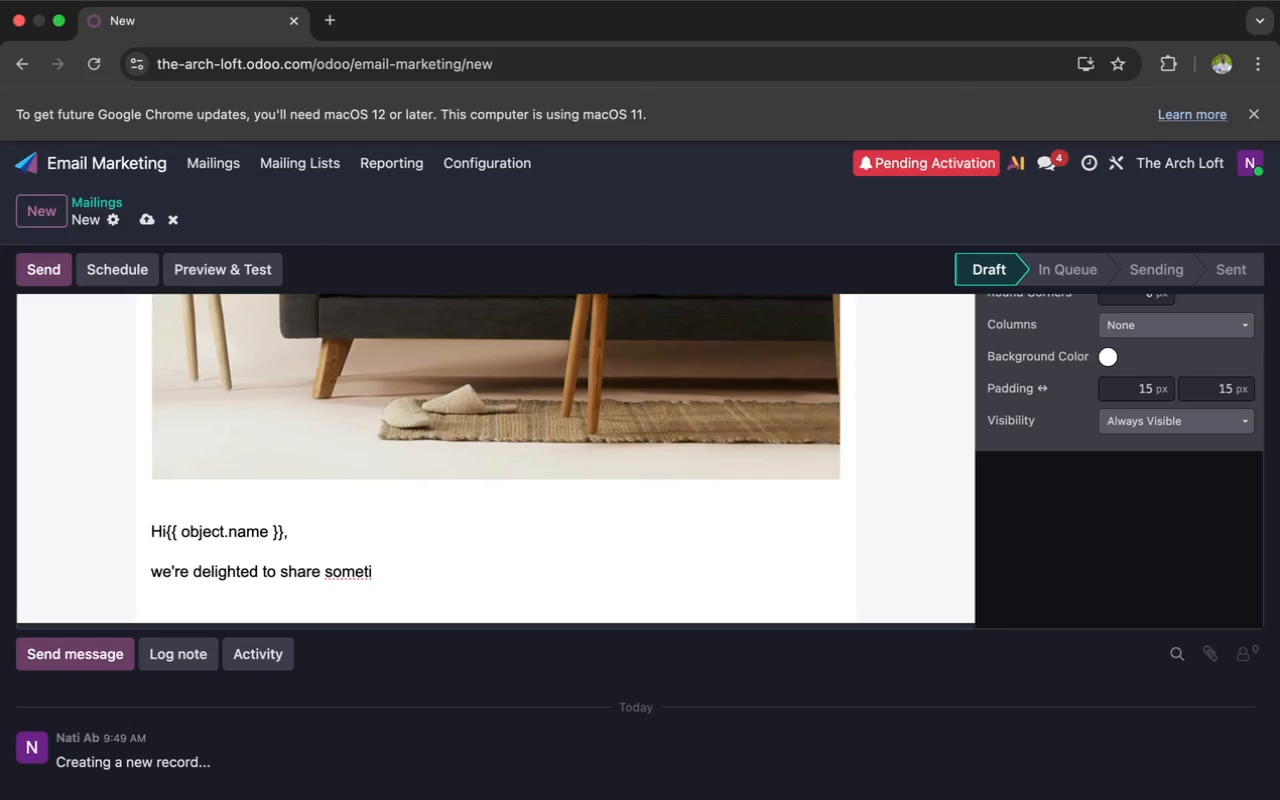 
key(Backspace)
type(hing deeply)
 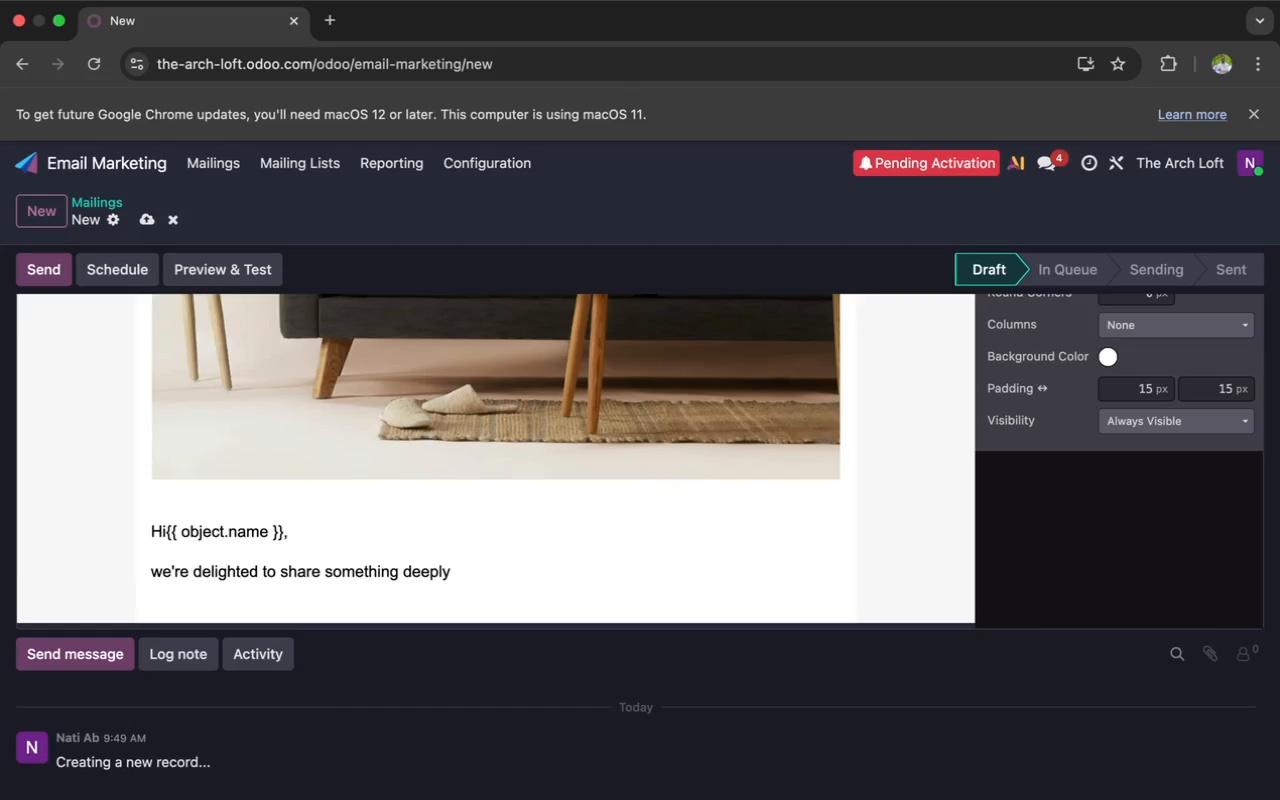 
wait(24.63)
 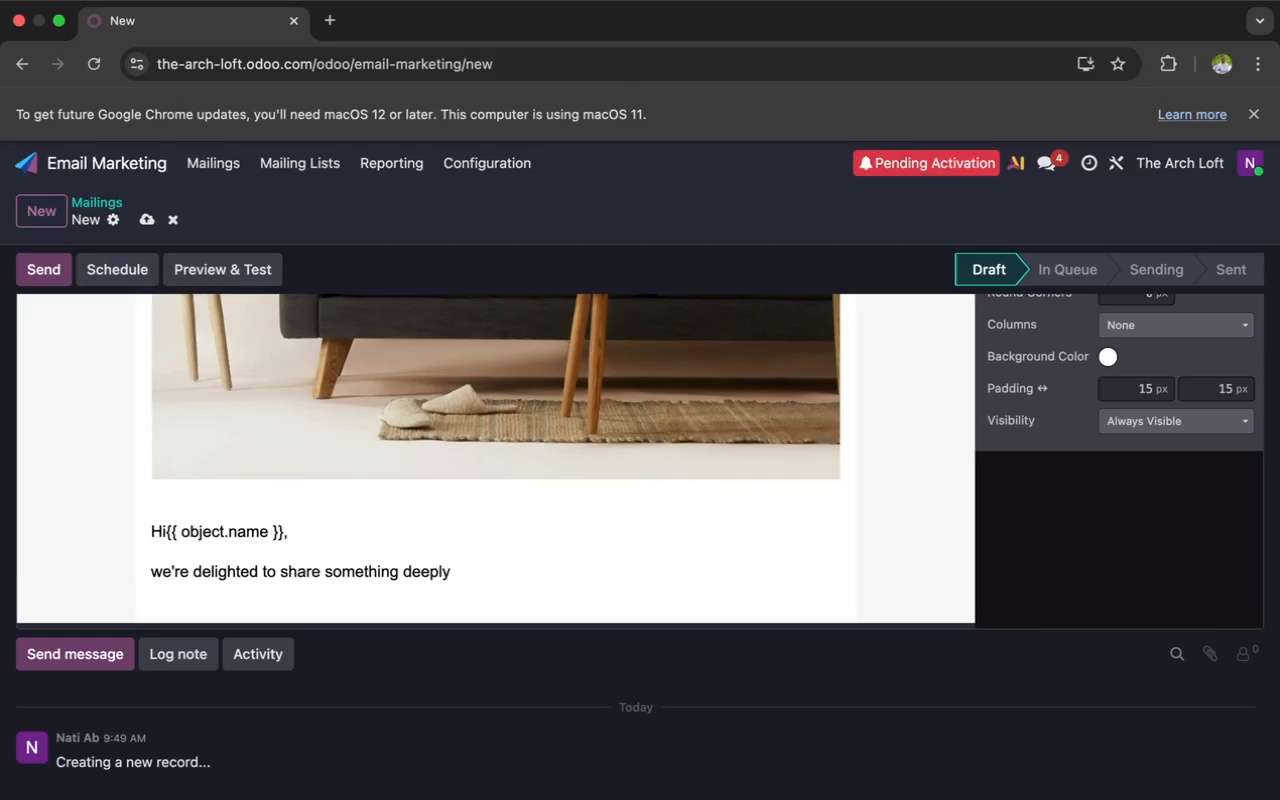 
type( per)
 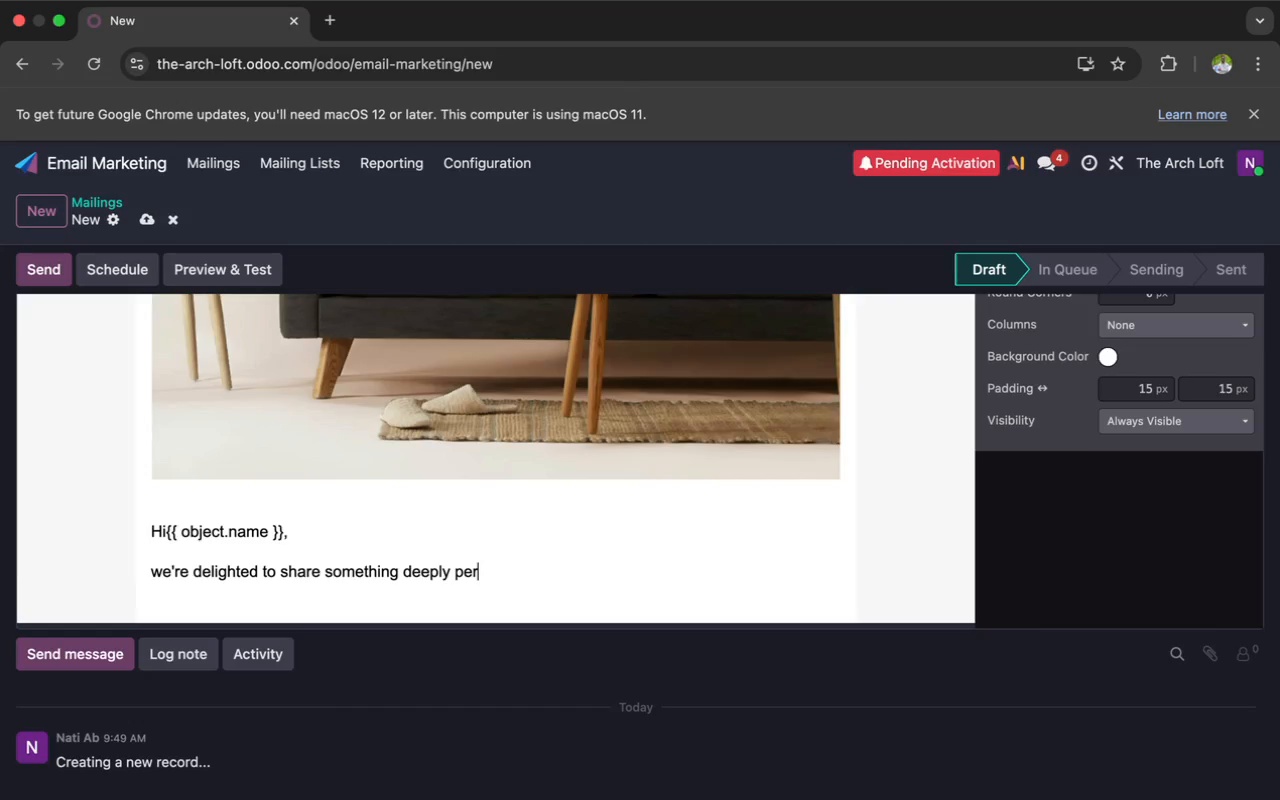 
type(so)
 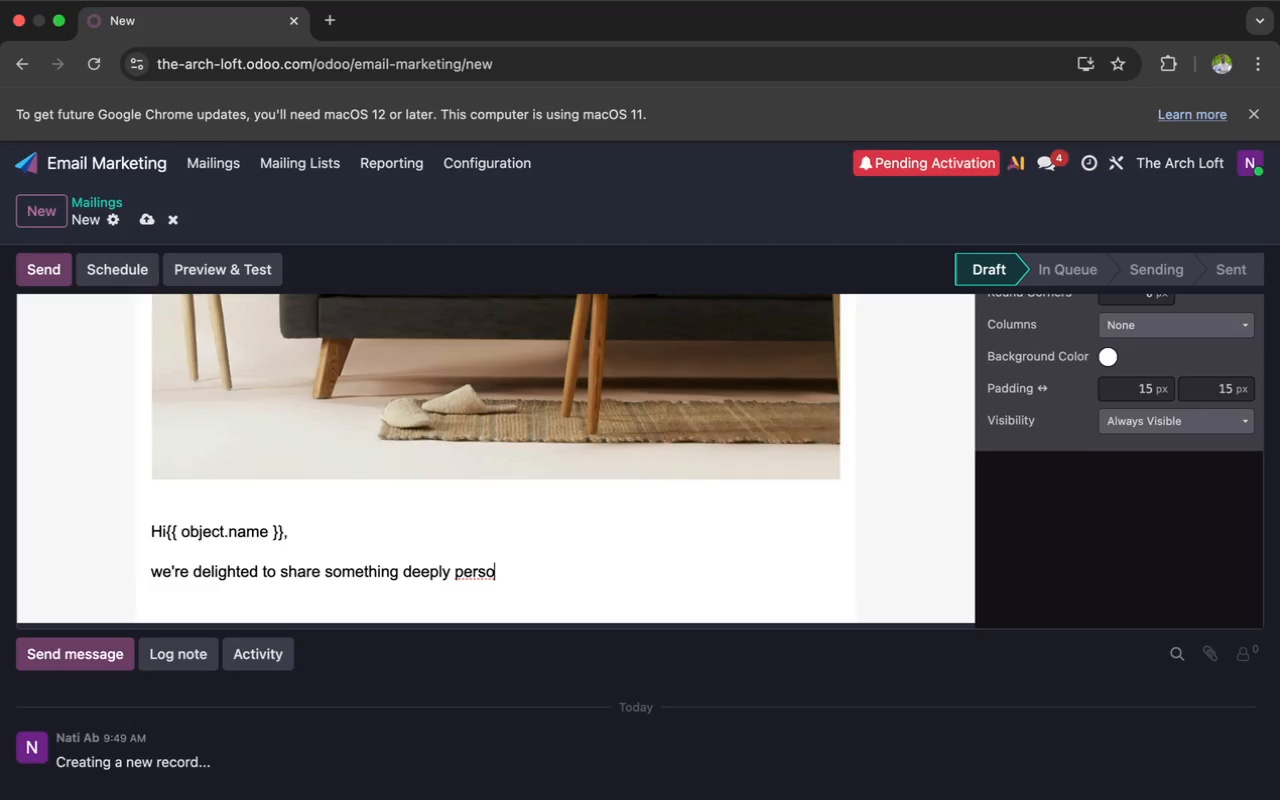 
type(nal)
 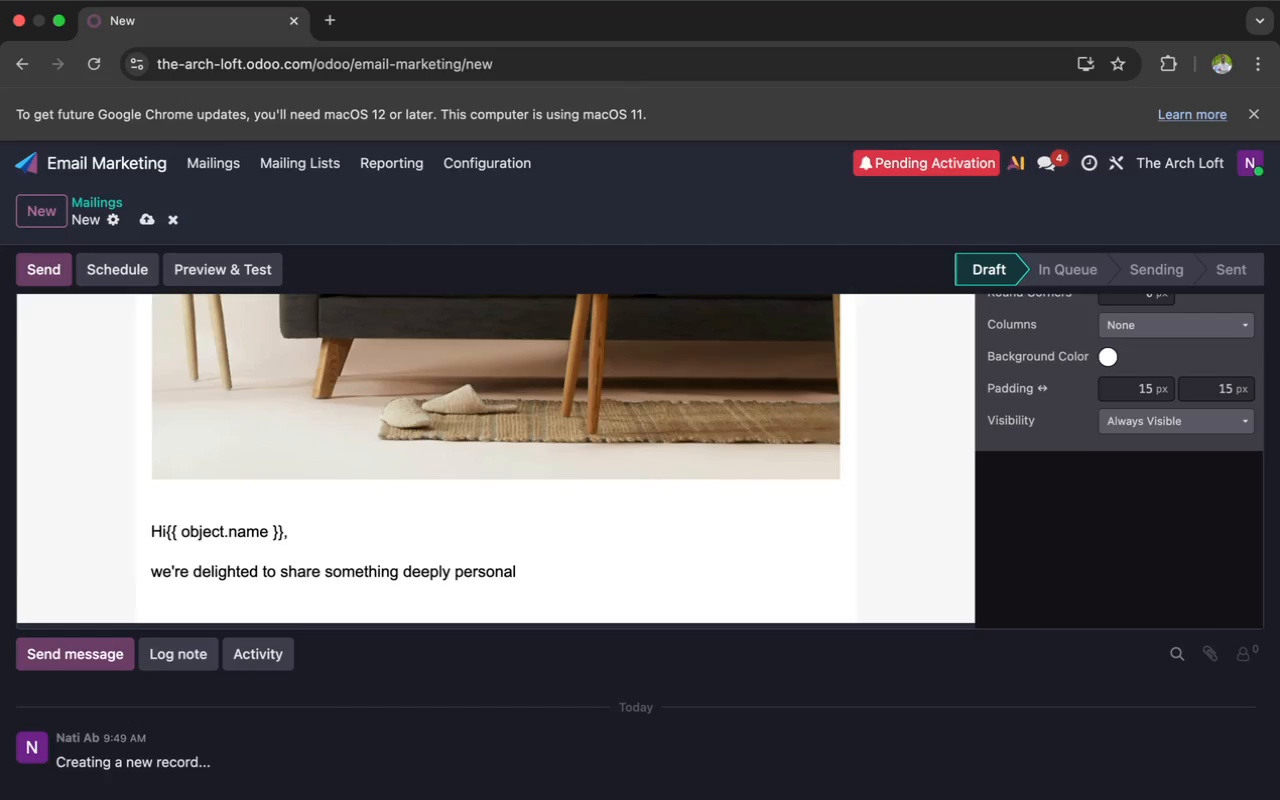 
key(Minus)
 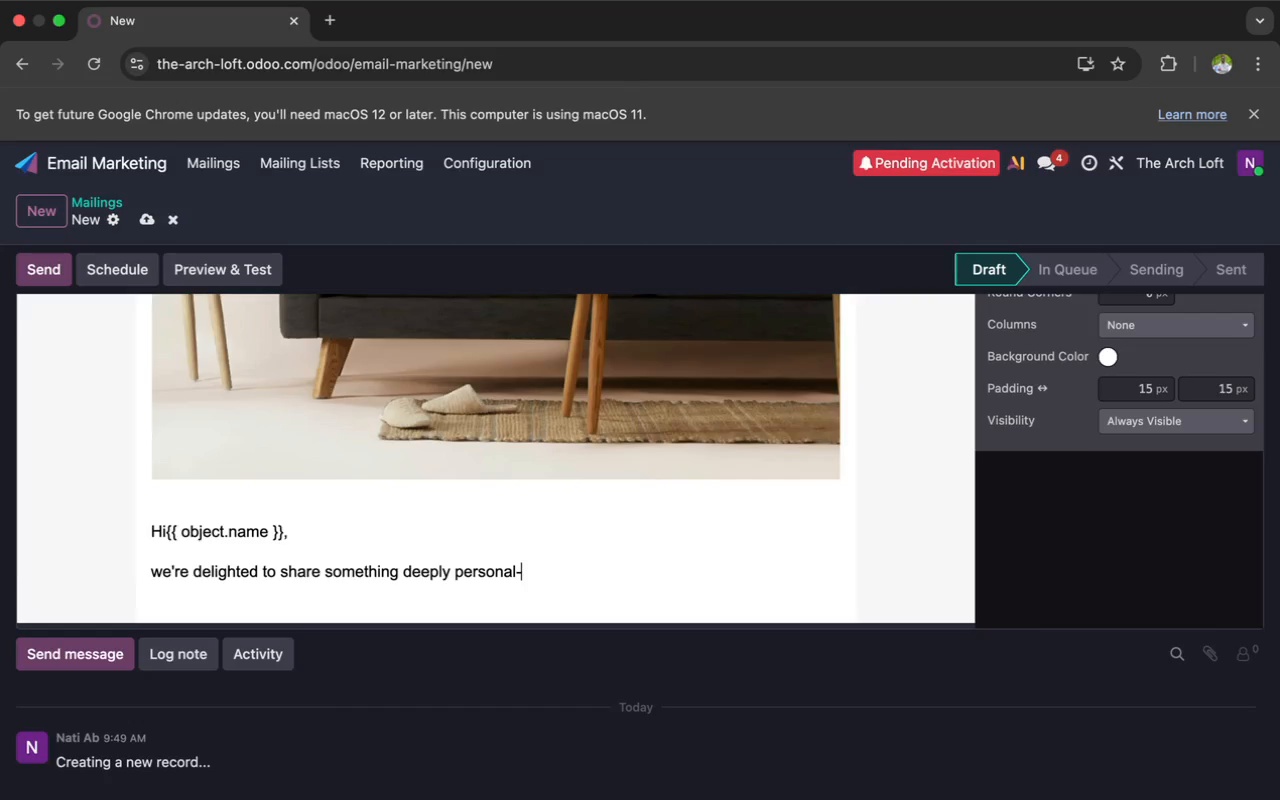 
key(Backspace)
 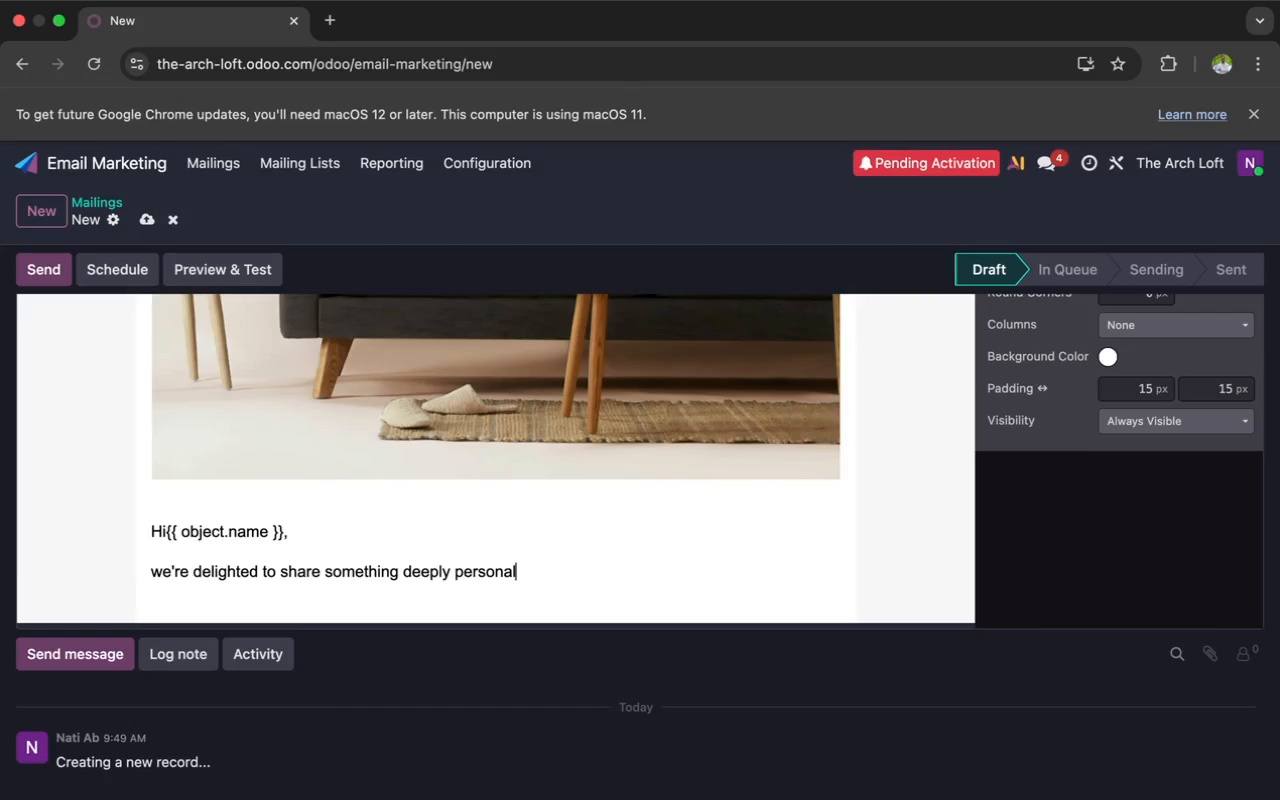 
key(Space)
 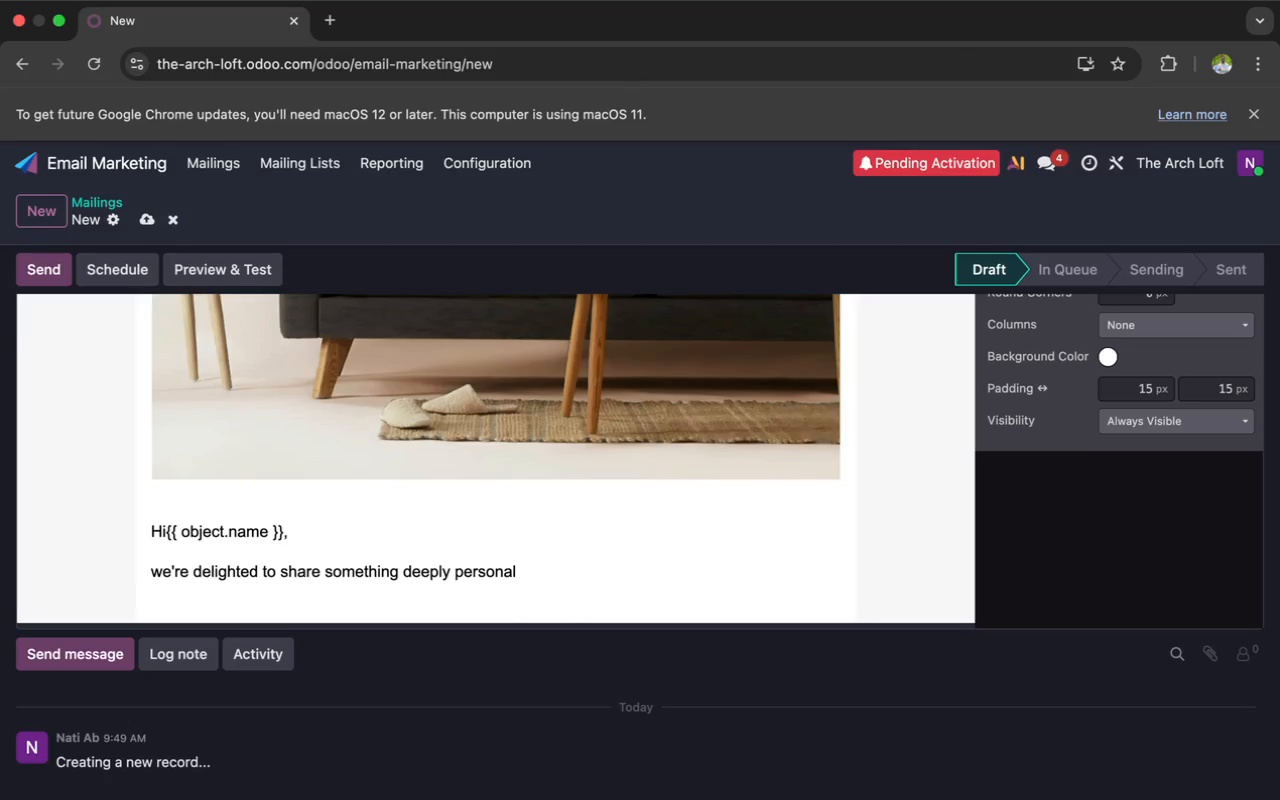 
key(Minus)
 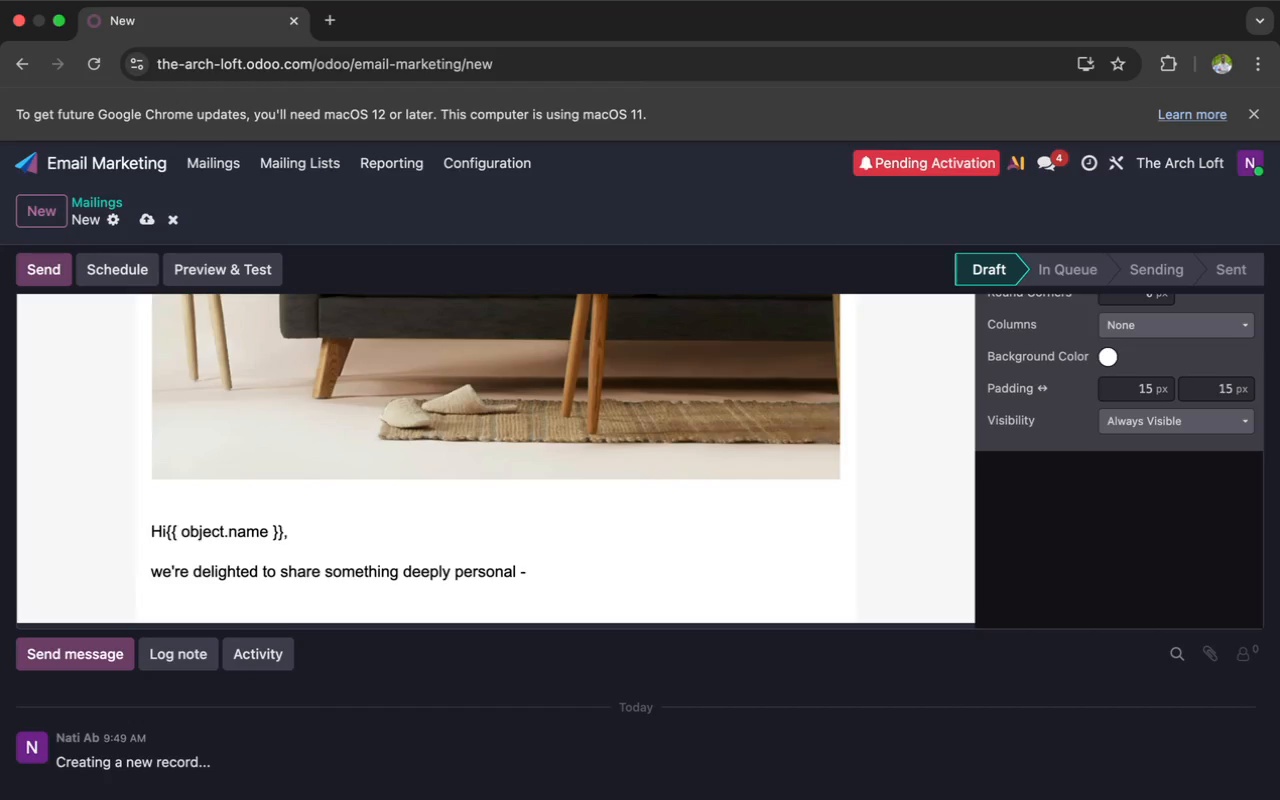 
key(Space)
 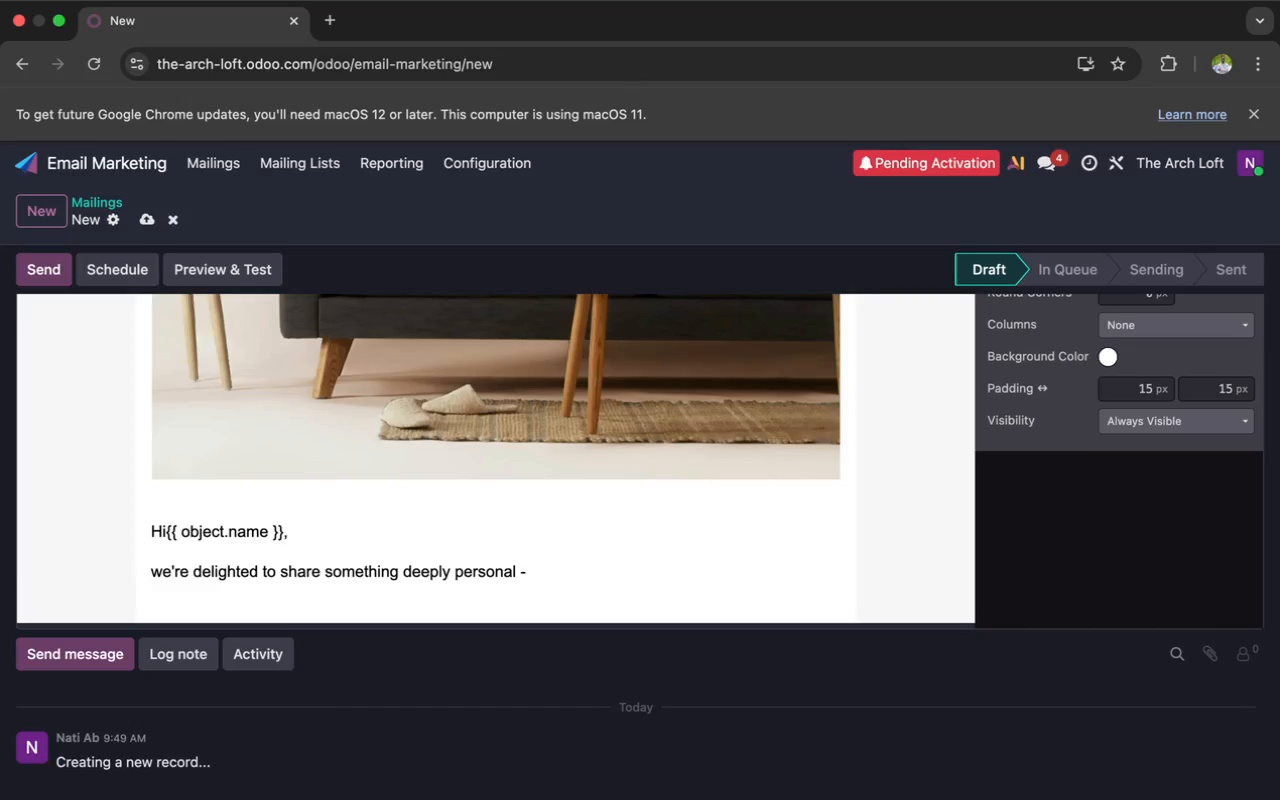 
key(Backspace)
 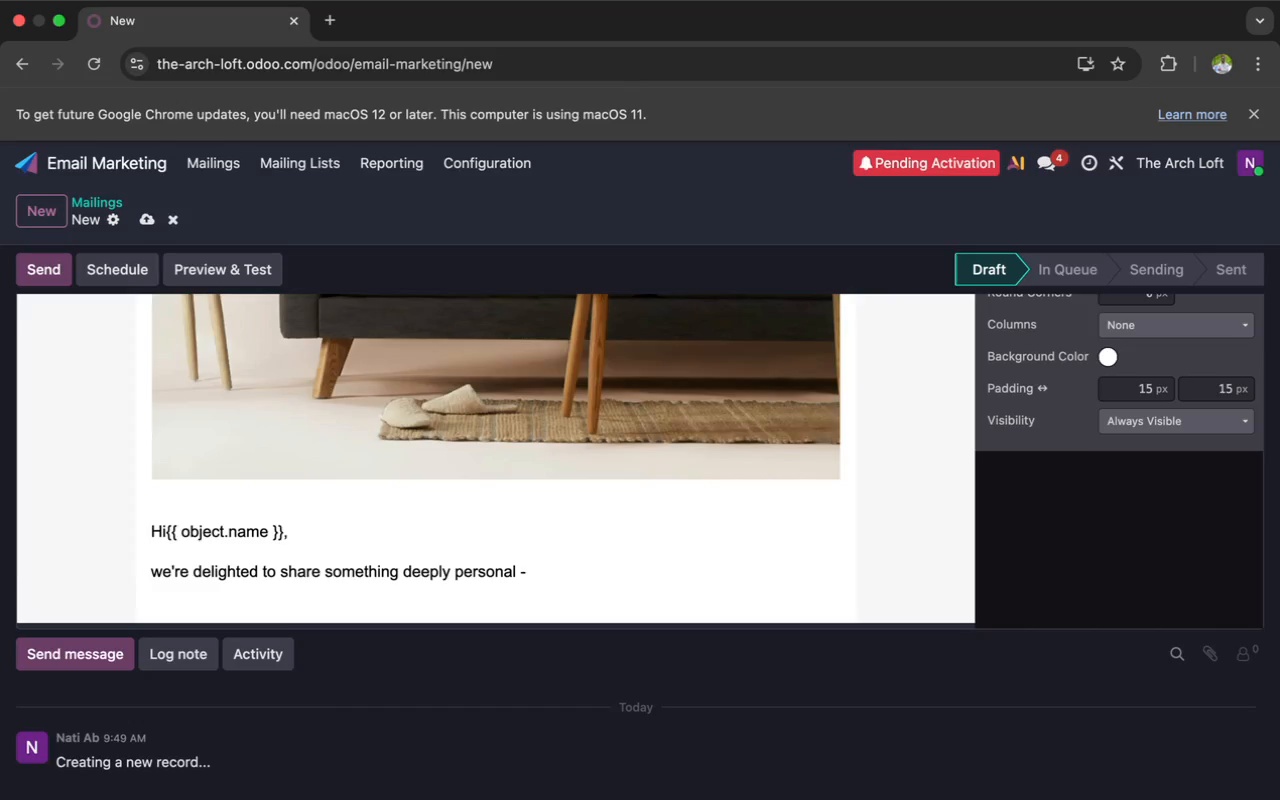 
key(Backspace)
 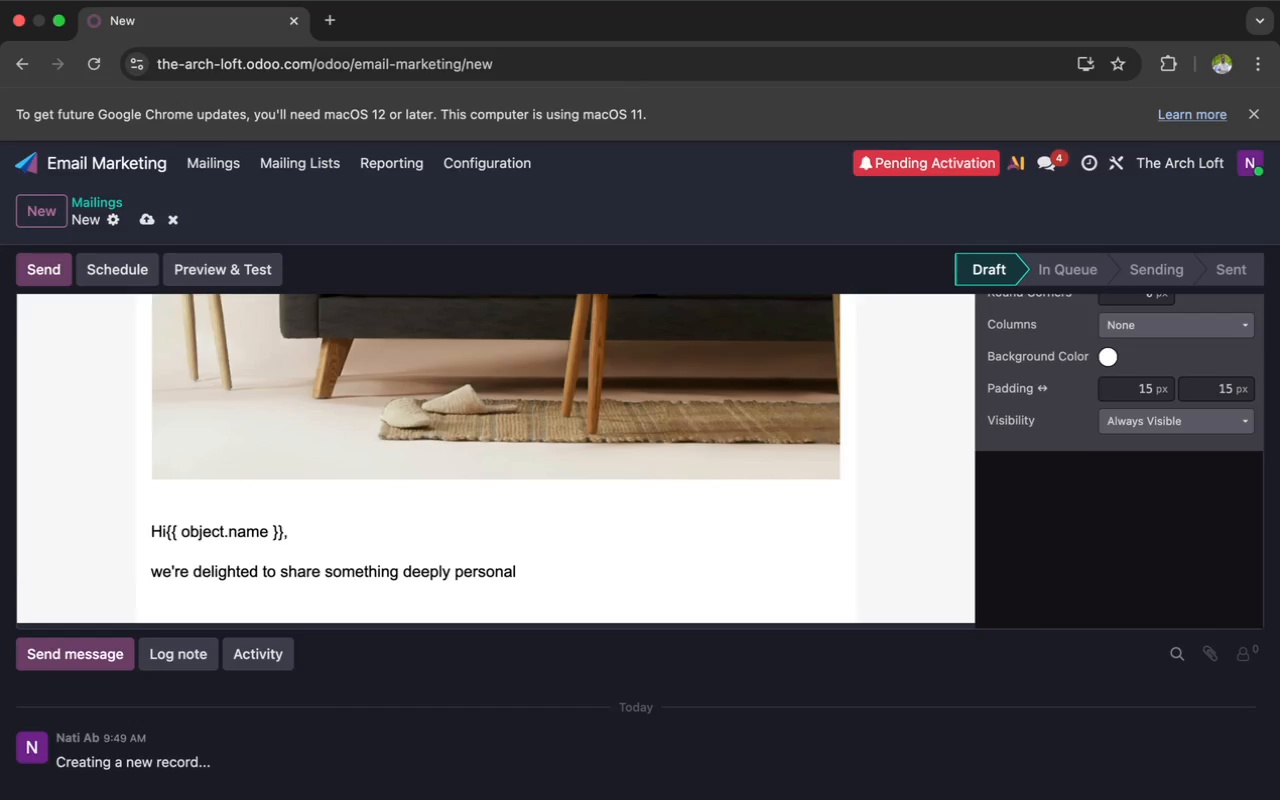 
key(Shift+Minus)
 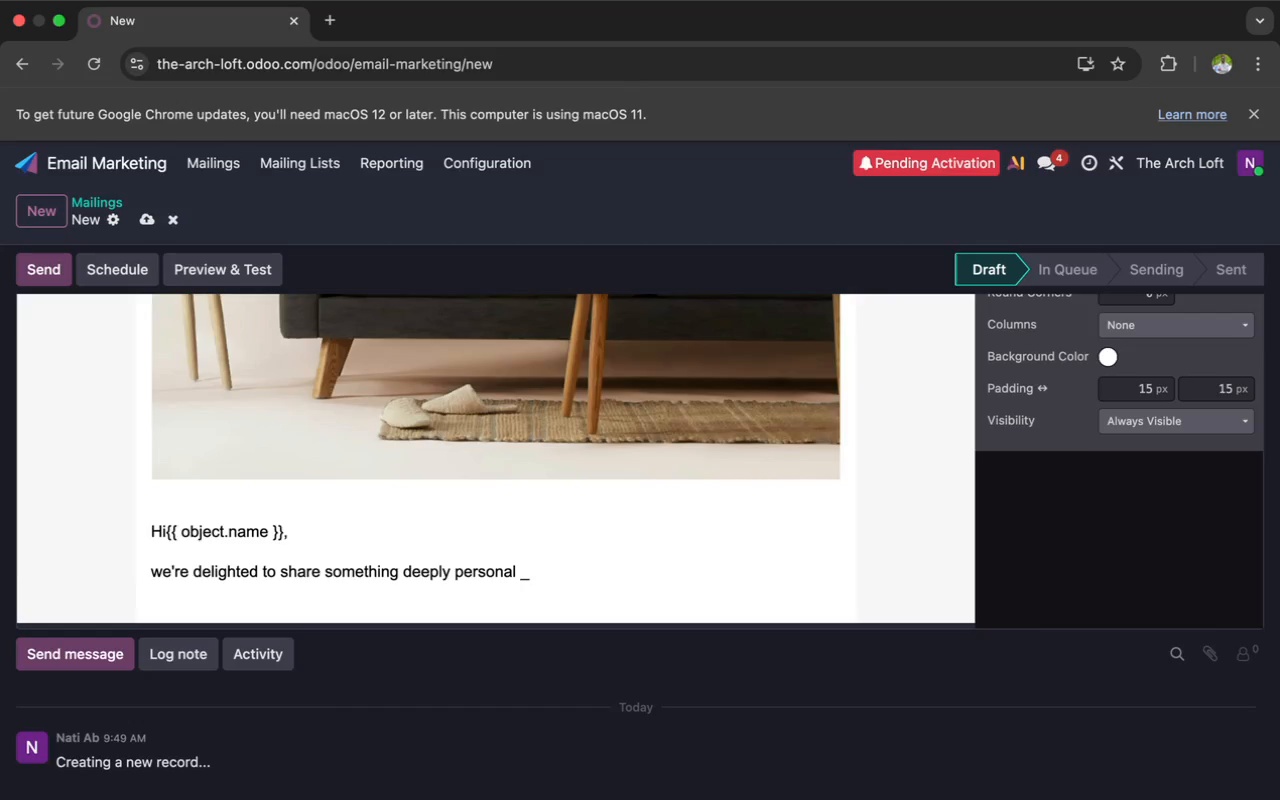 
key(Backspace)
 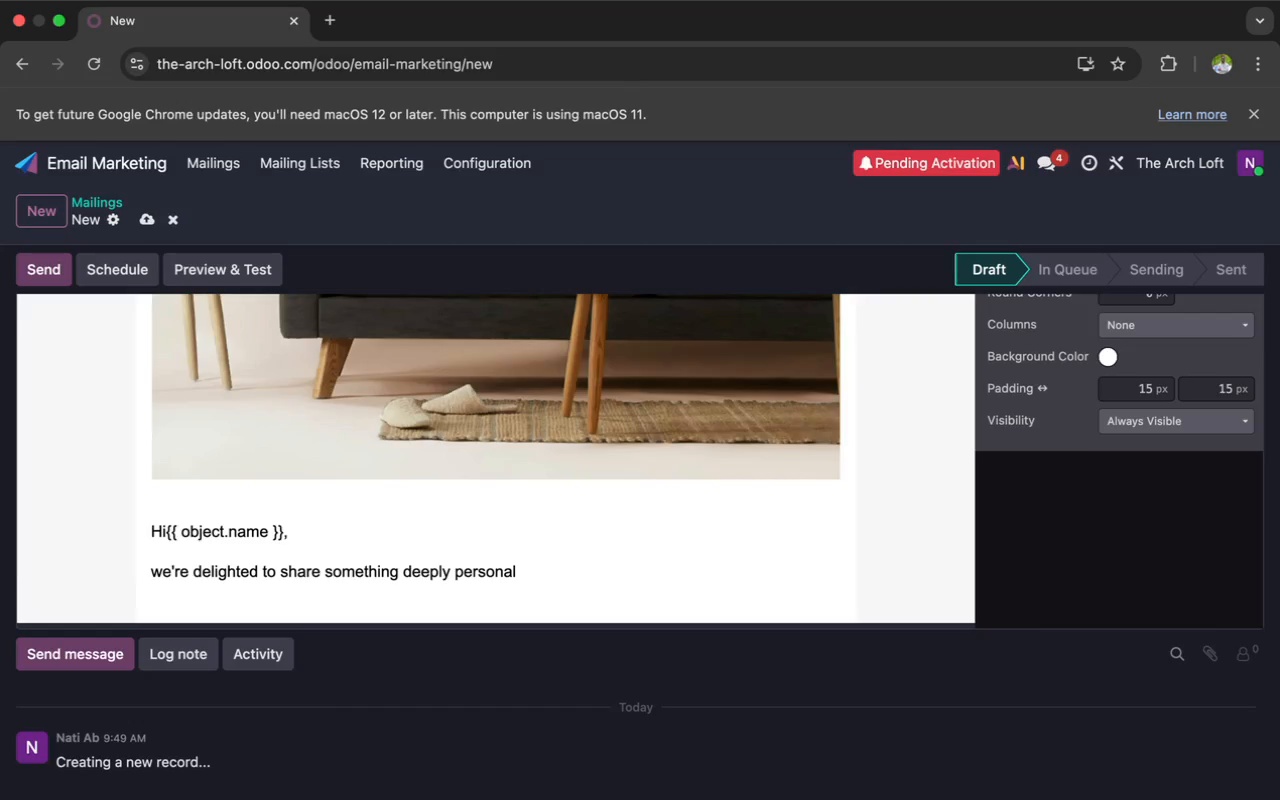 
key(Minus)
 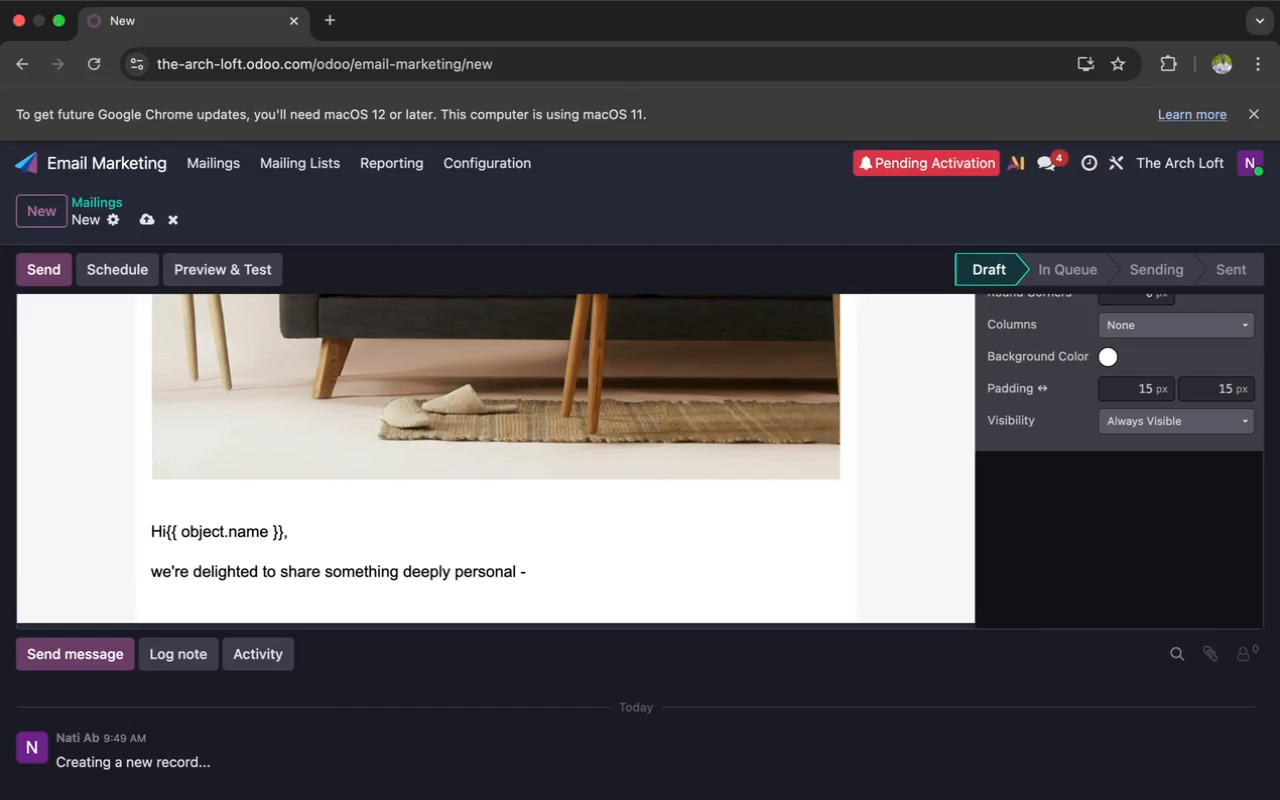 
key(Space)
 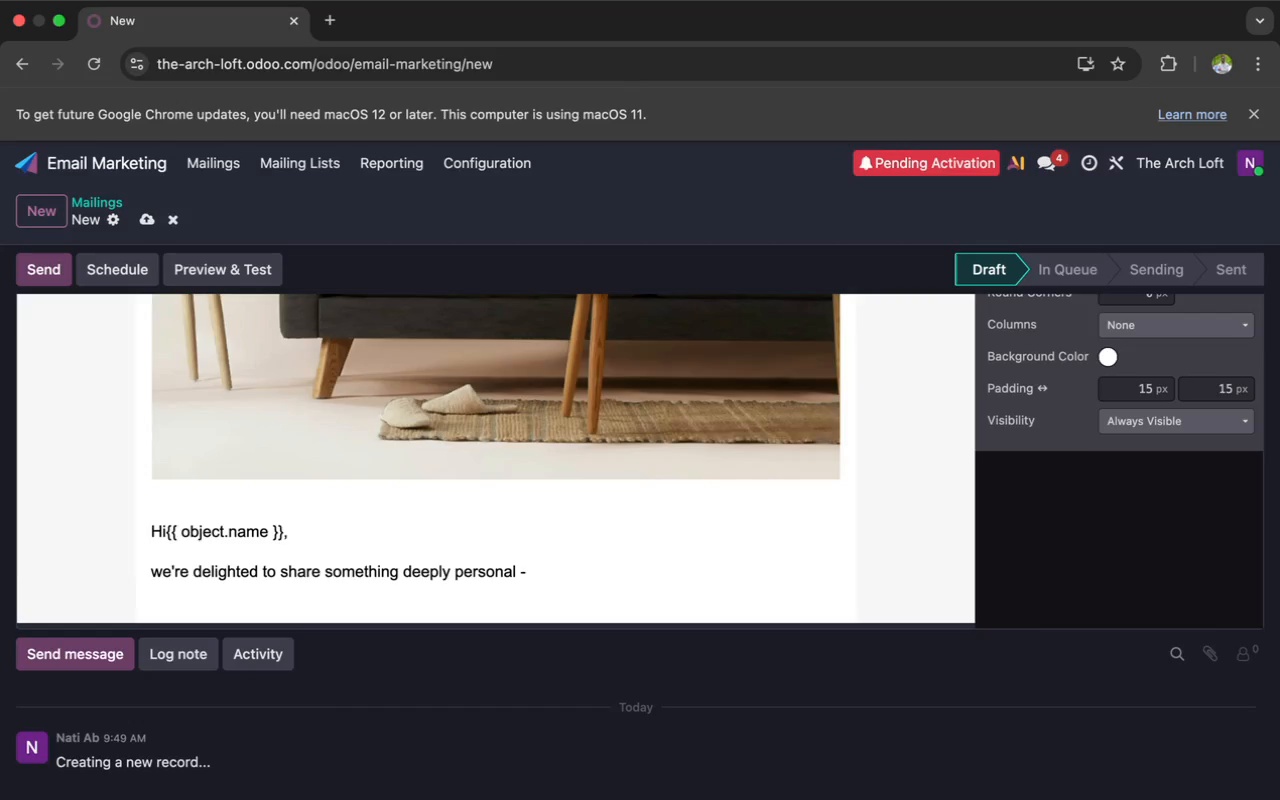 
key(Backspace)
 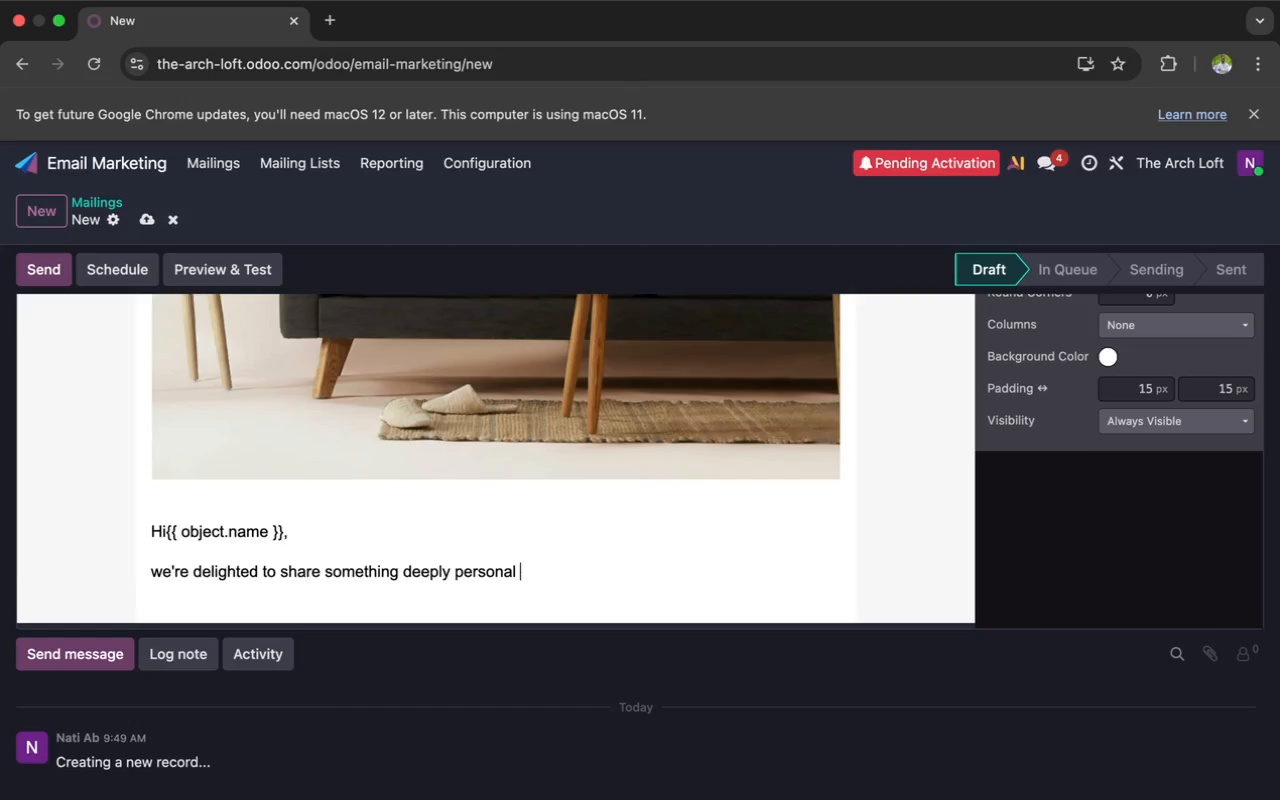 
key(Backspace)
 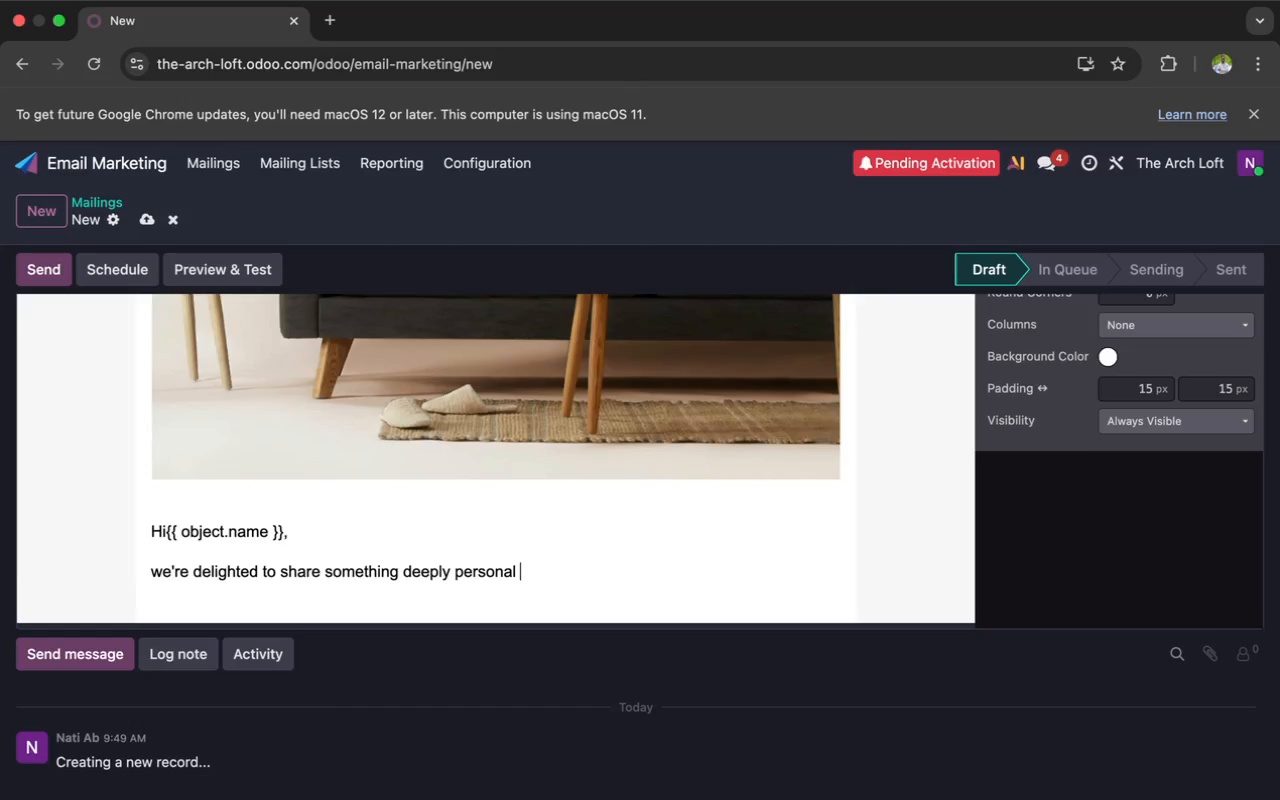 
hold_key(key=Minus, duration=0.36)
 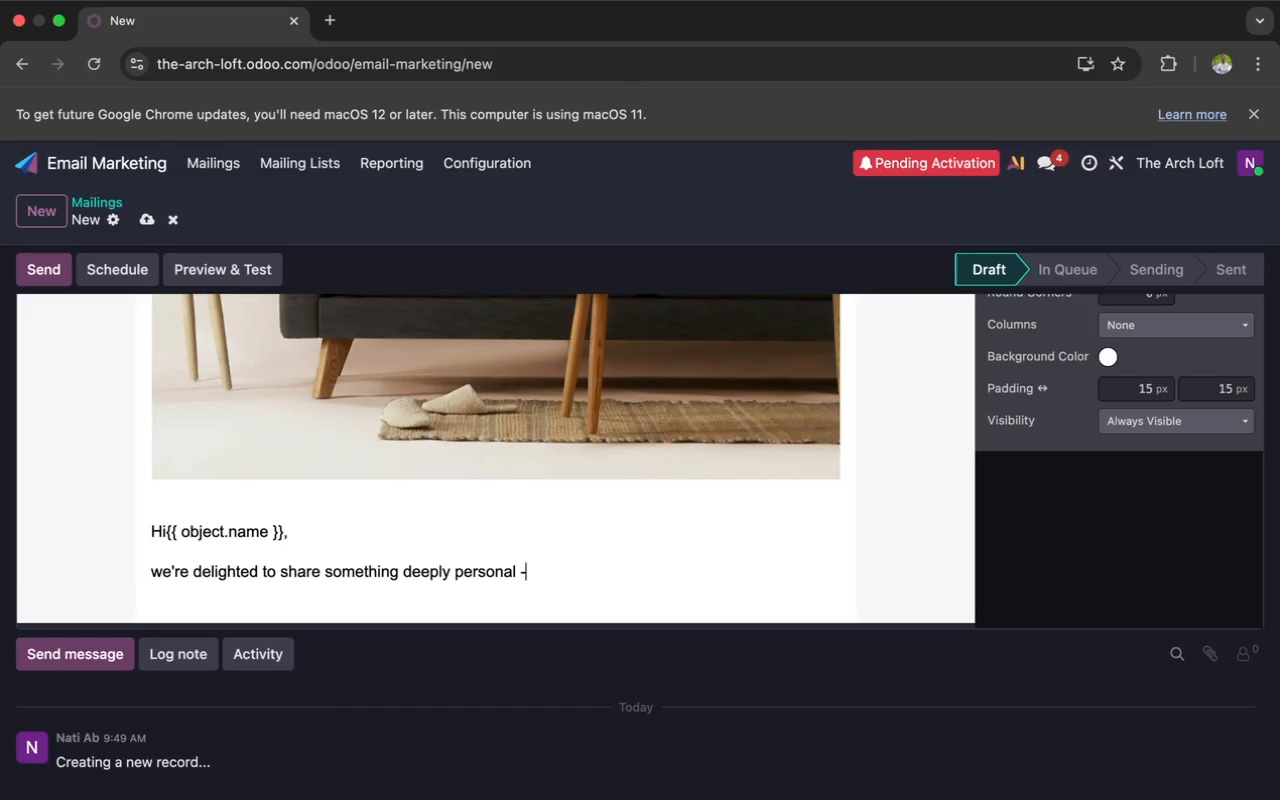 
key(Backspace)
 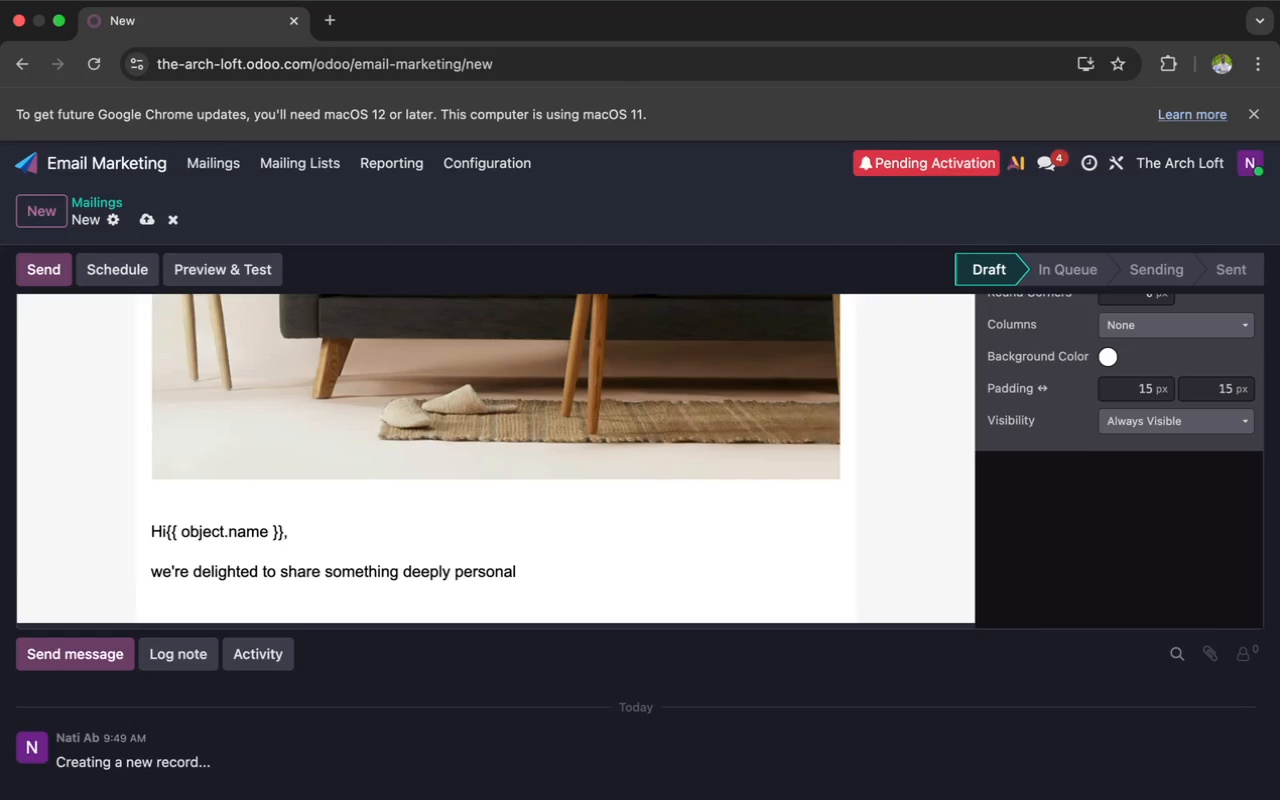 
key(Backspace)
 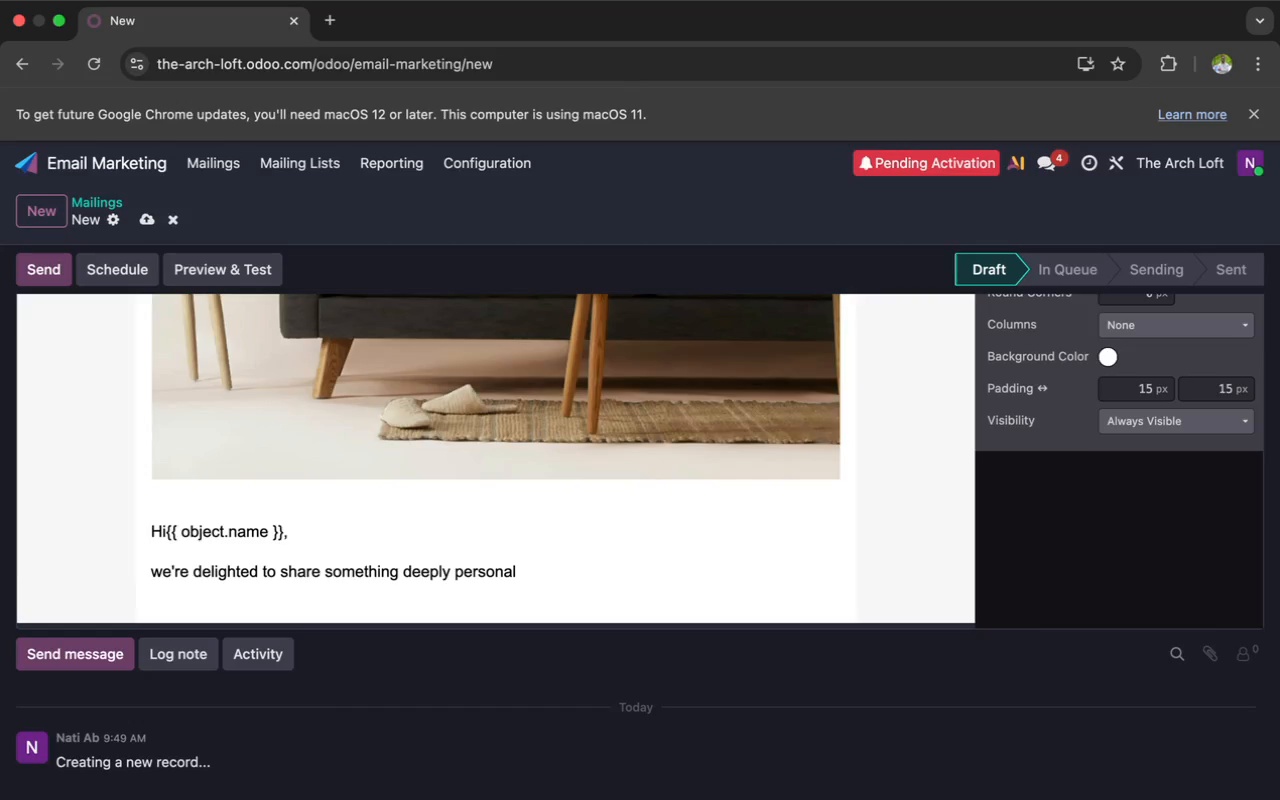 
key(Minus)
 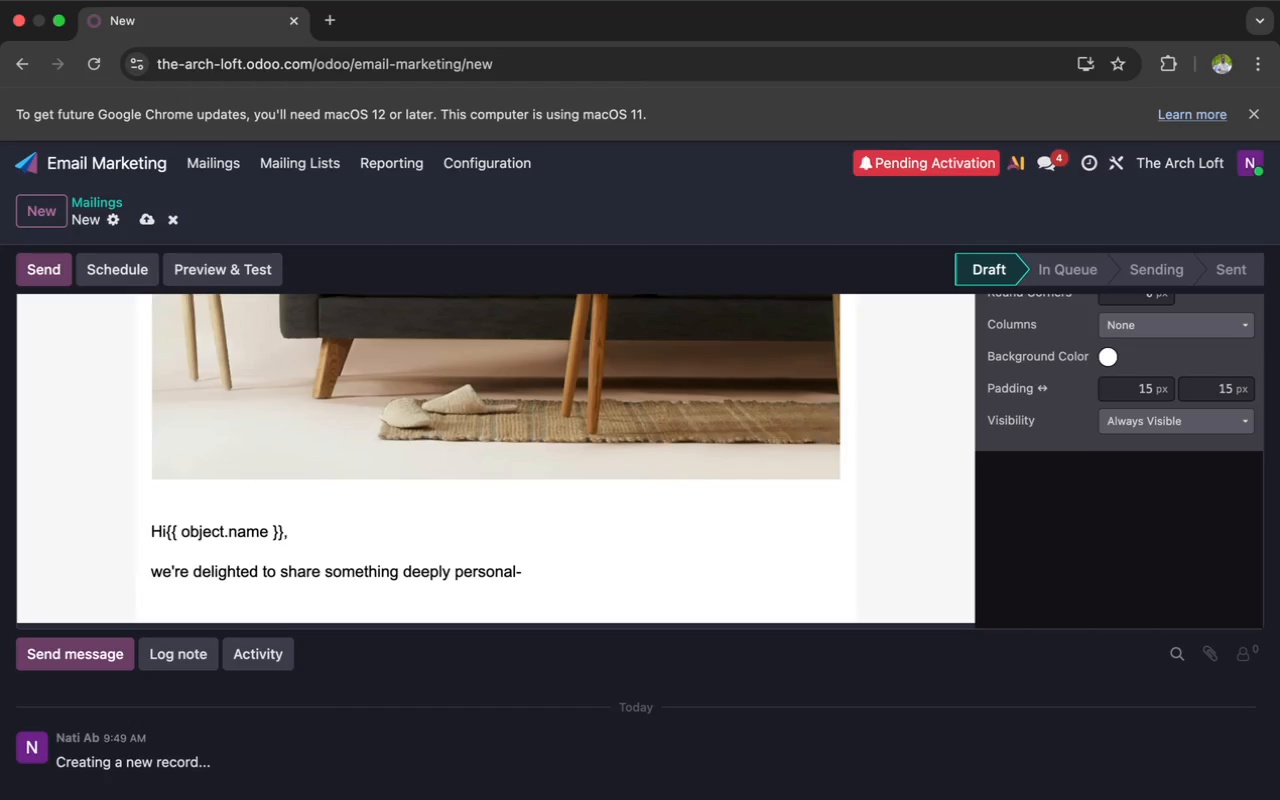 
key(Backspace)
 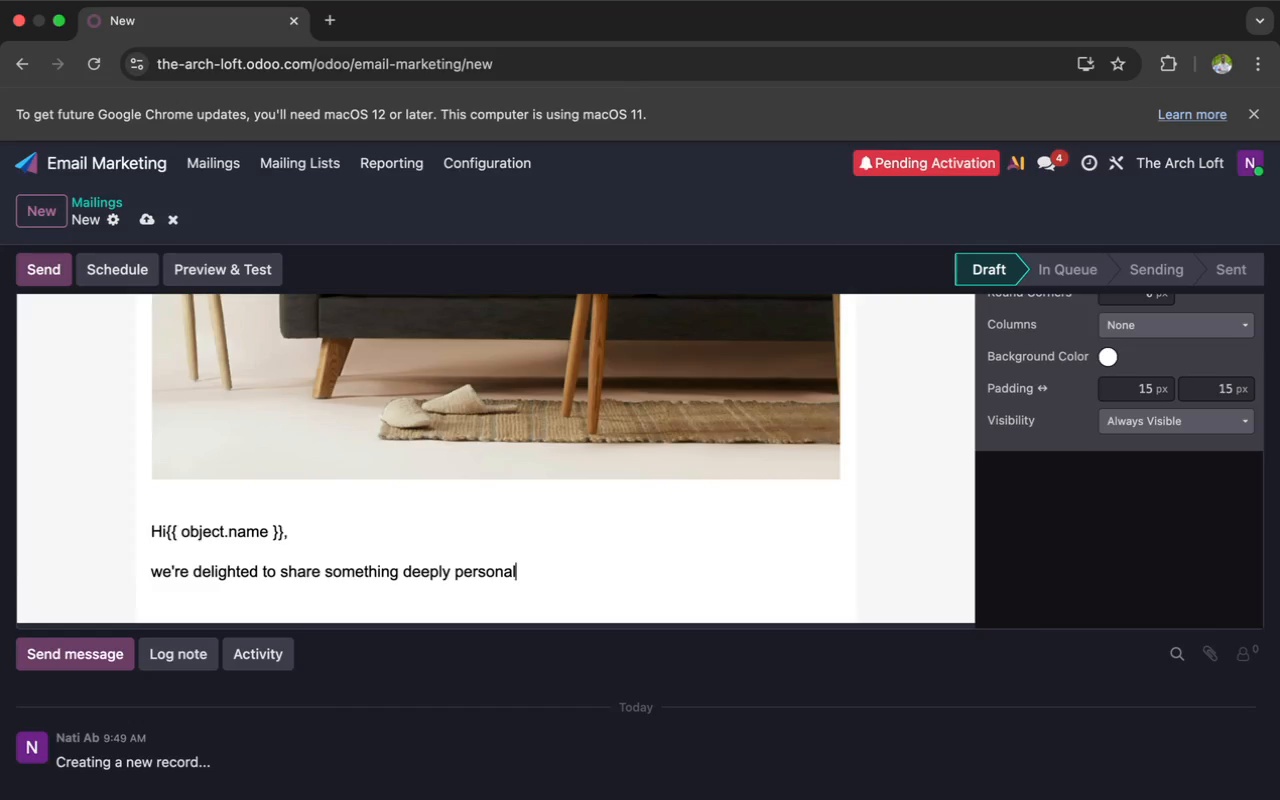 
key(Shift+Minus)
 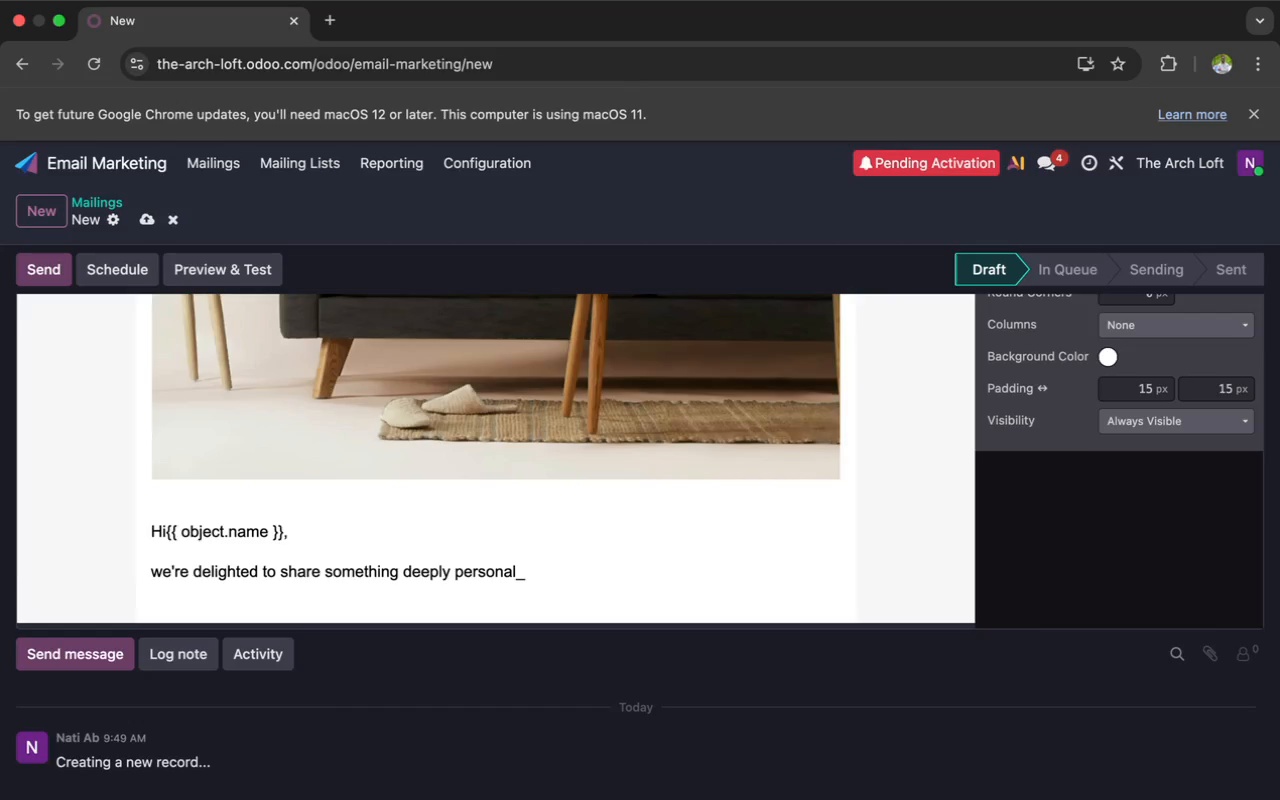 
key(Space)
 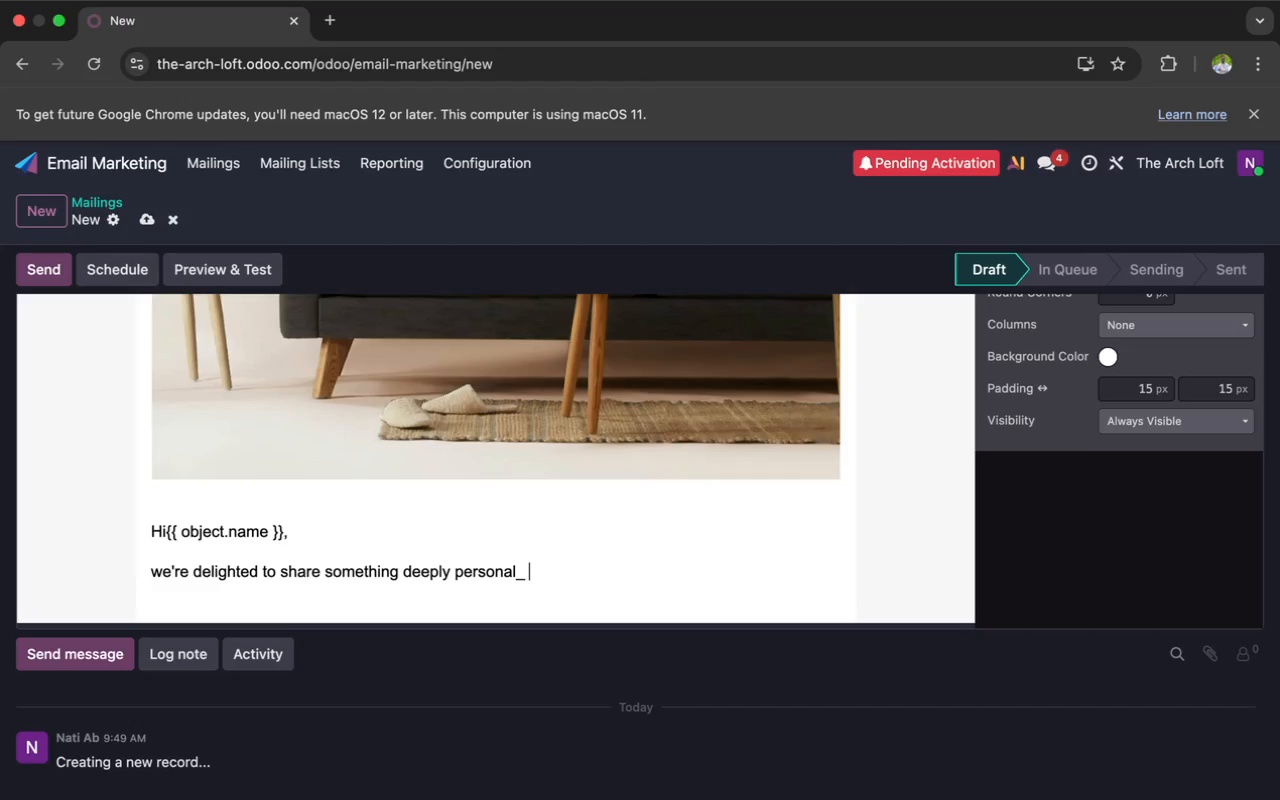 
key(T)
 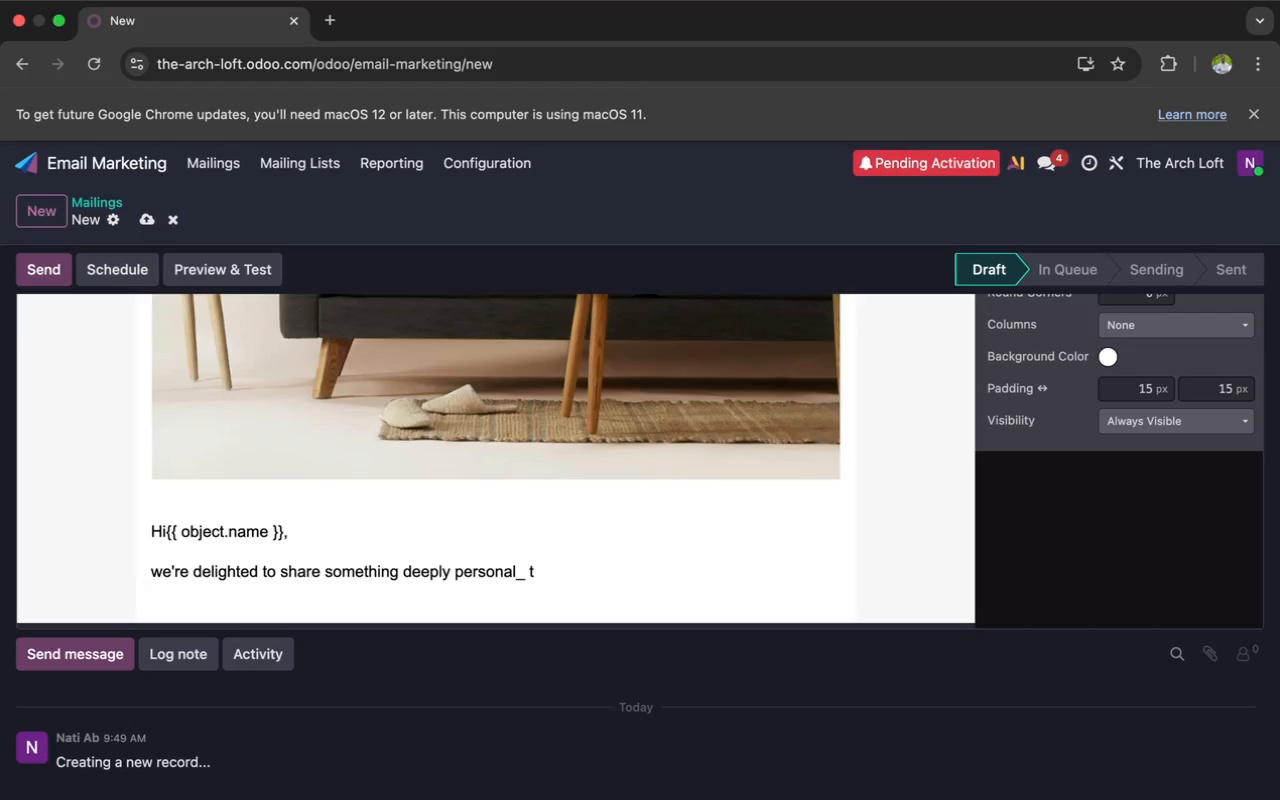 
key(Backspace)
 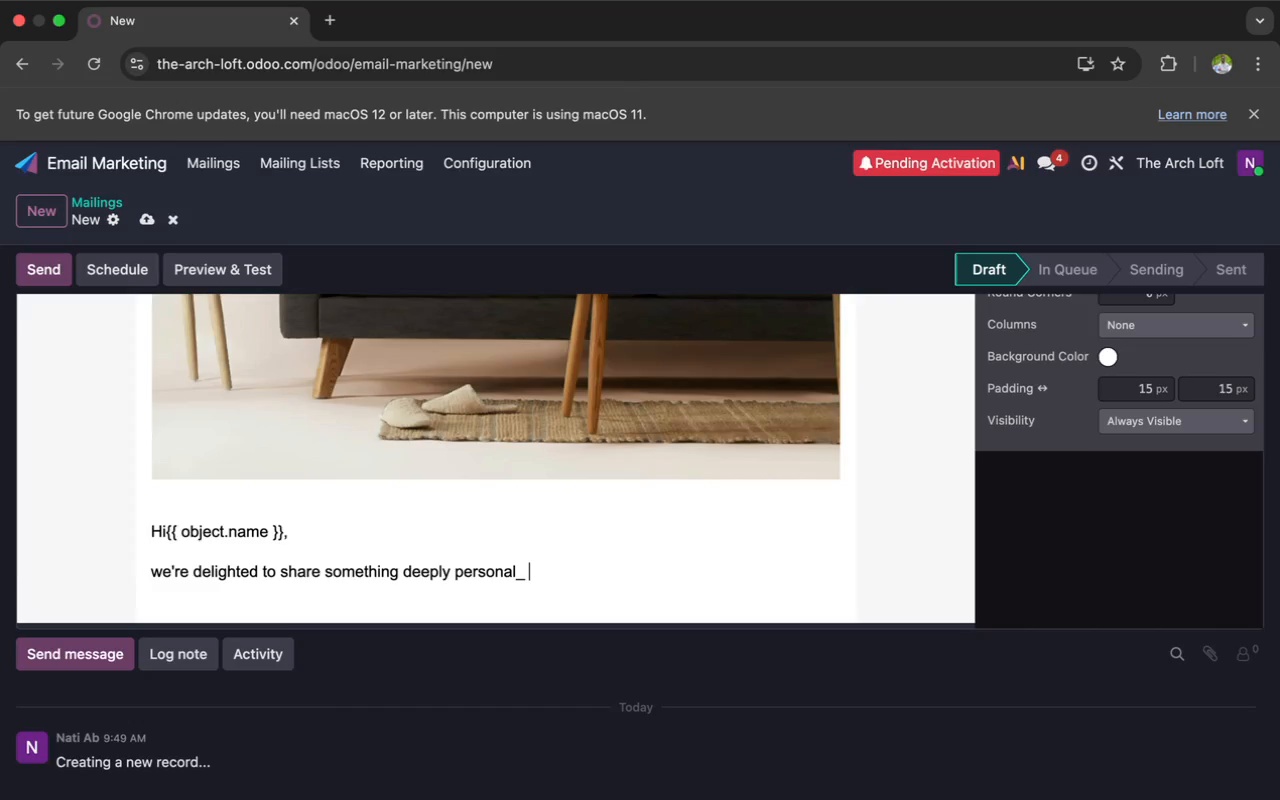 
key(Backspace)
 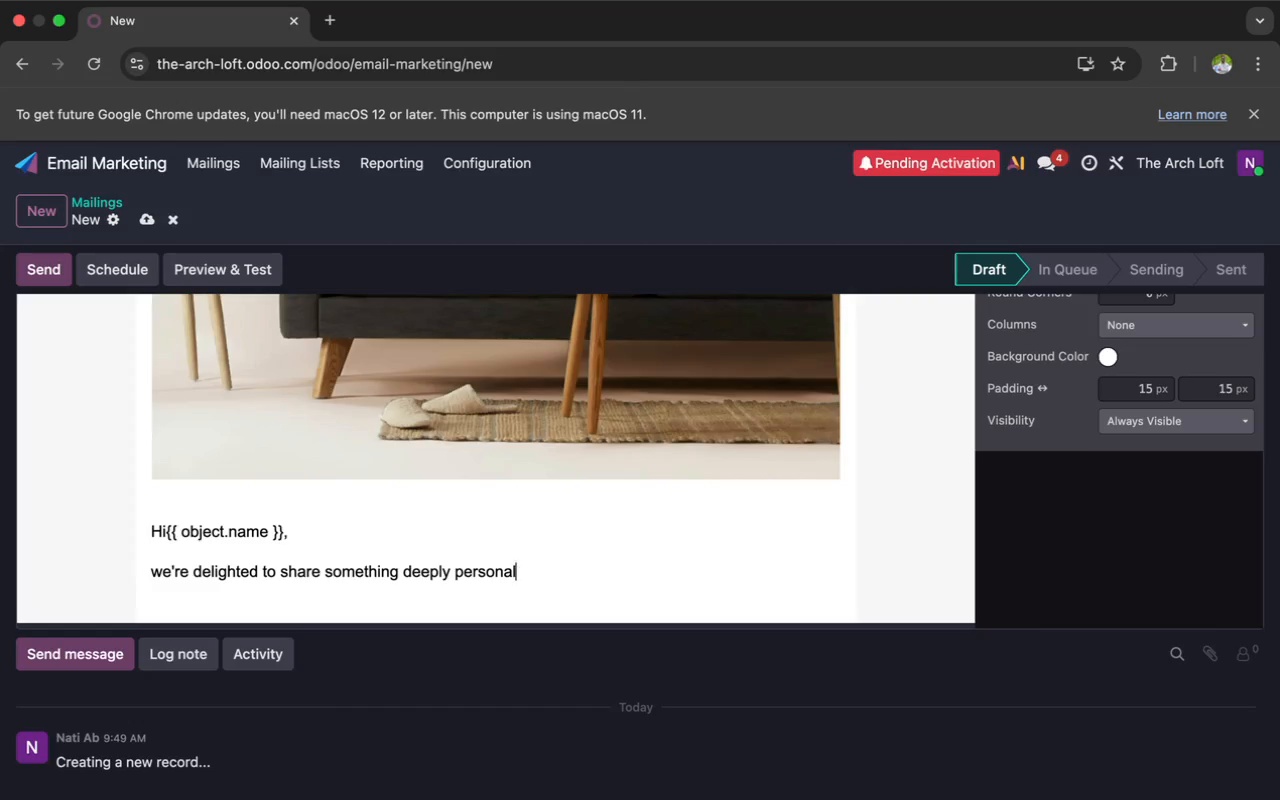 
key(Backspace)
 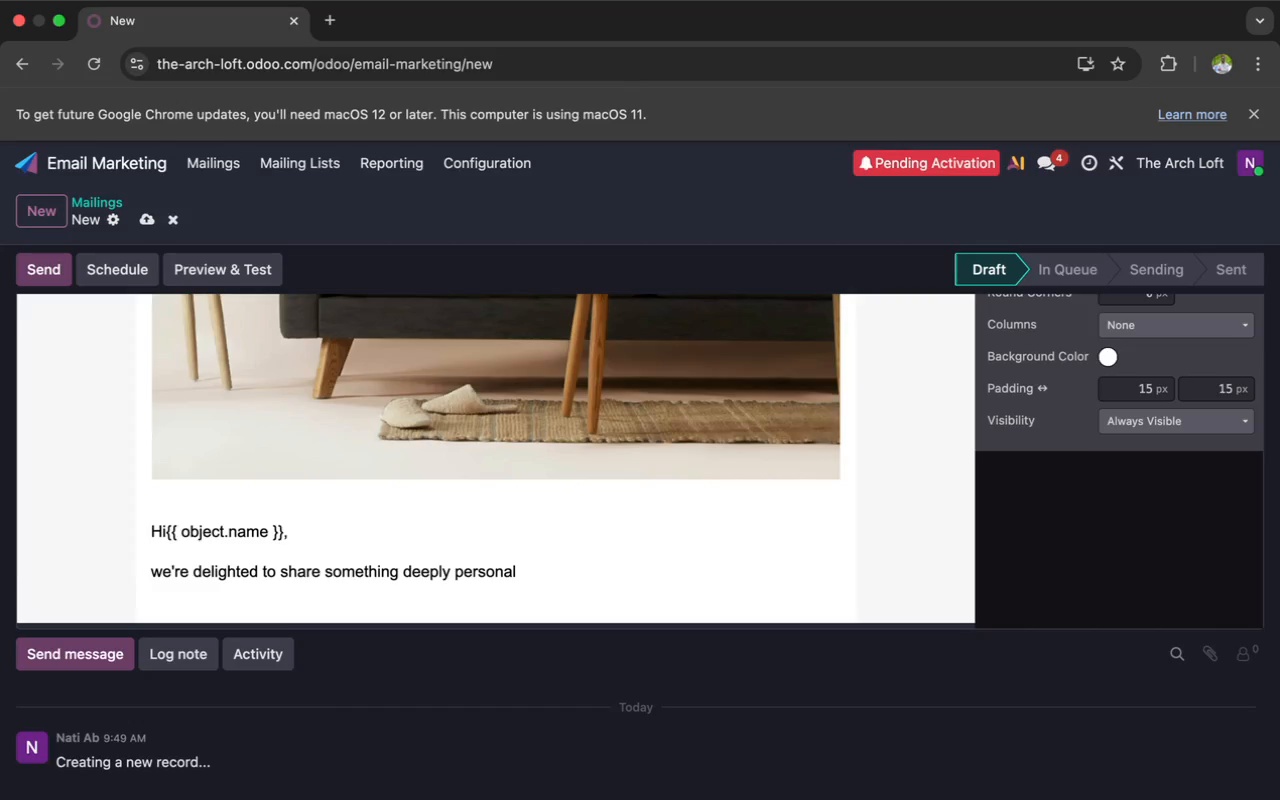 
key(Space)
 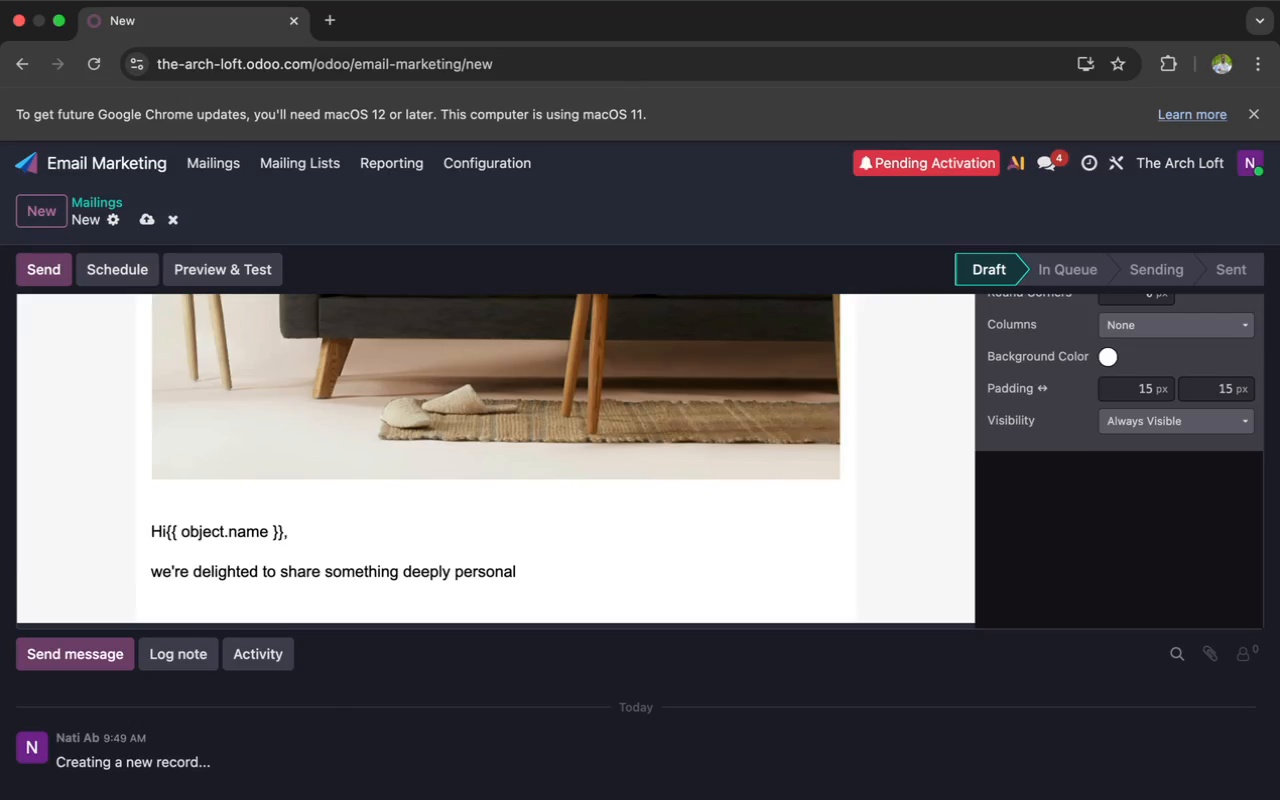 
wait(7.8)
 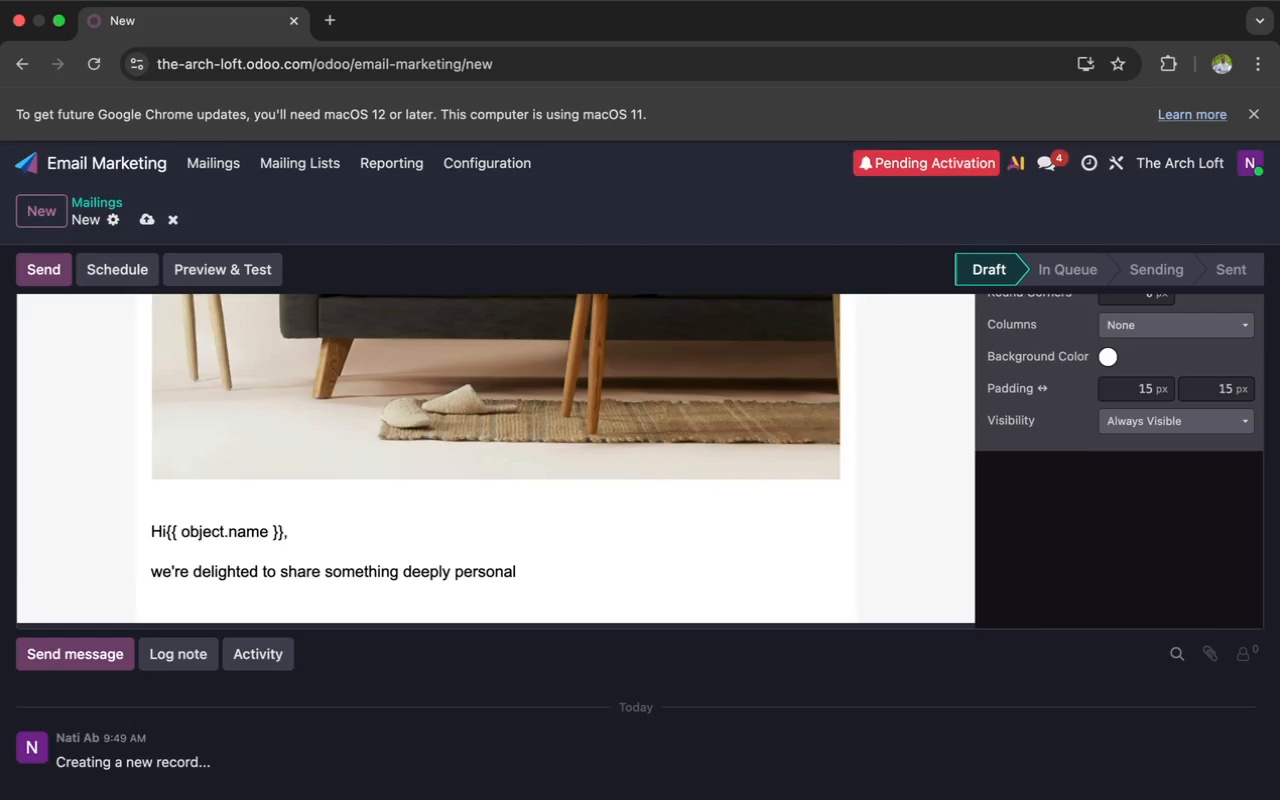 
type(t)
key(Backspace)
type(The A)
 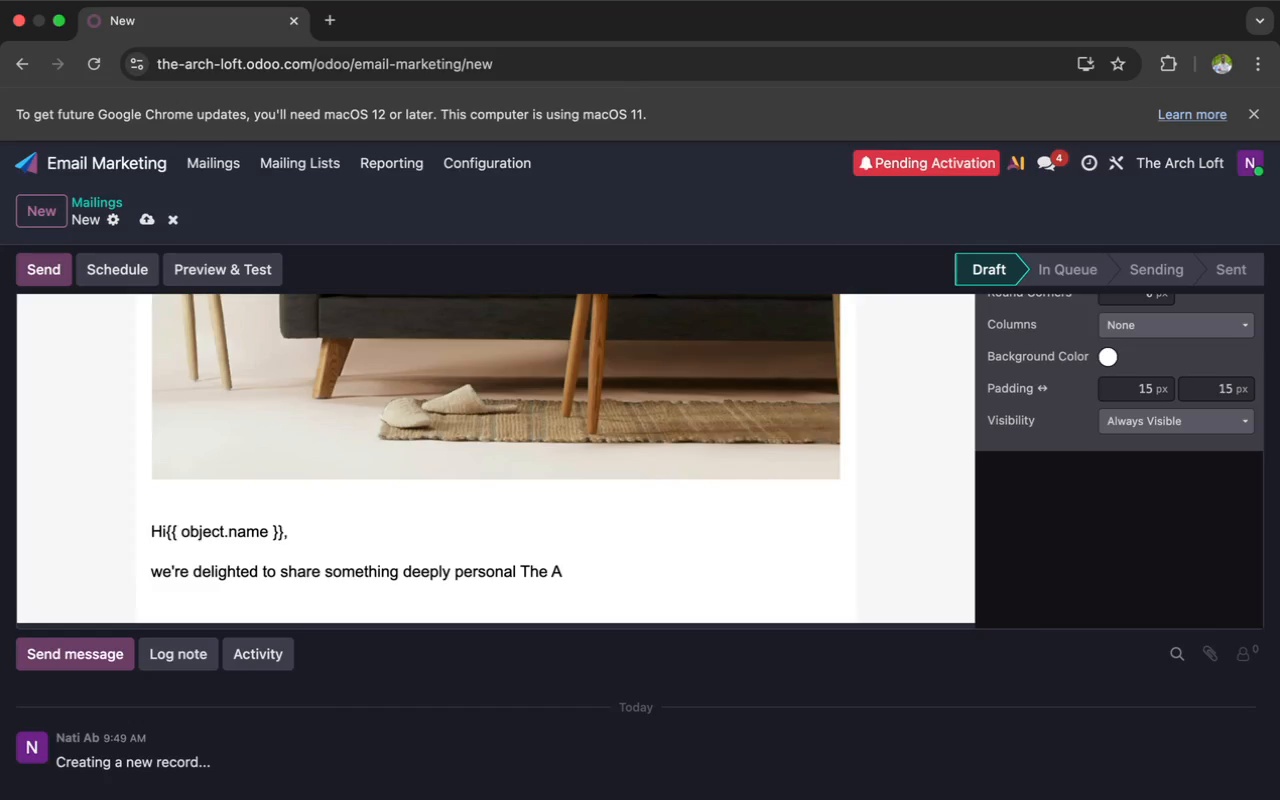 
type(rch)
 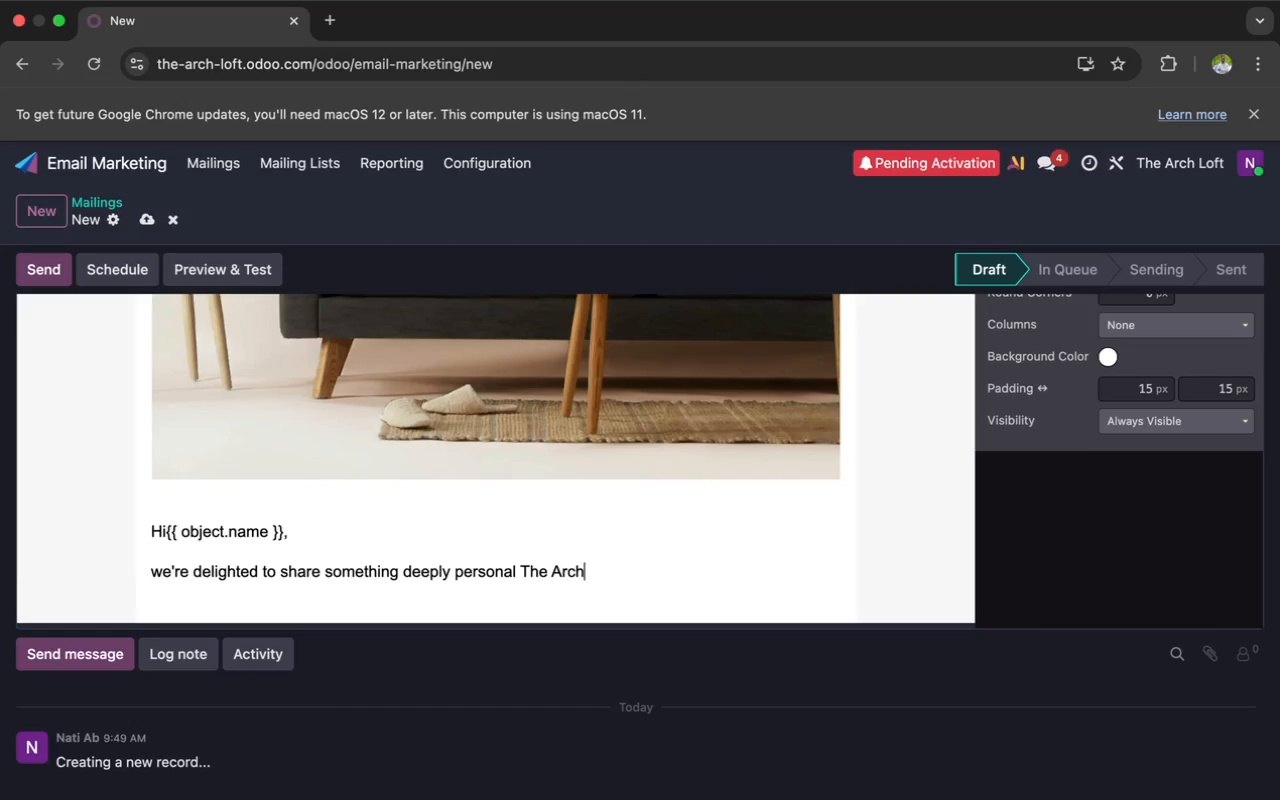 
type( LO)
key(Backspace)
key(Backspace)
type(Loft)
 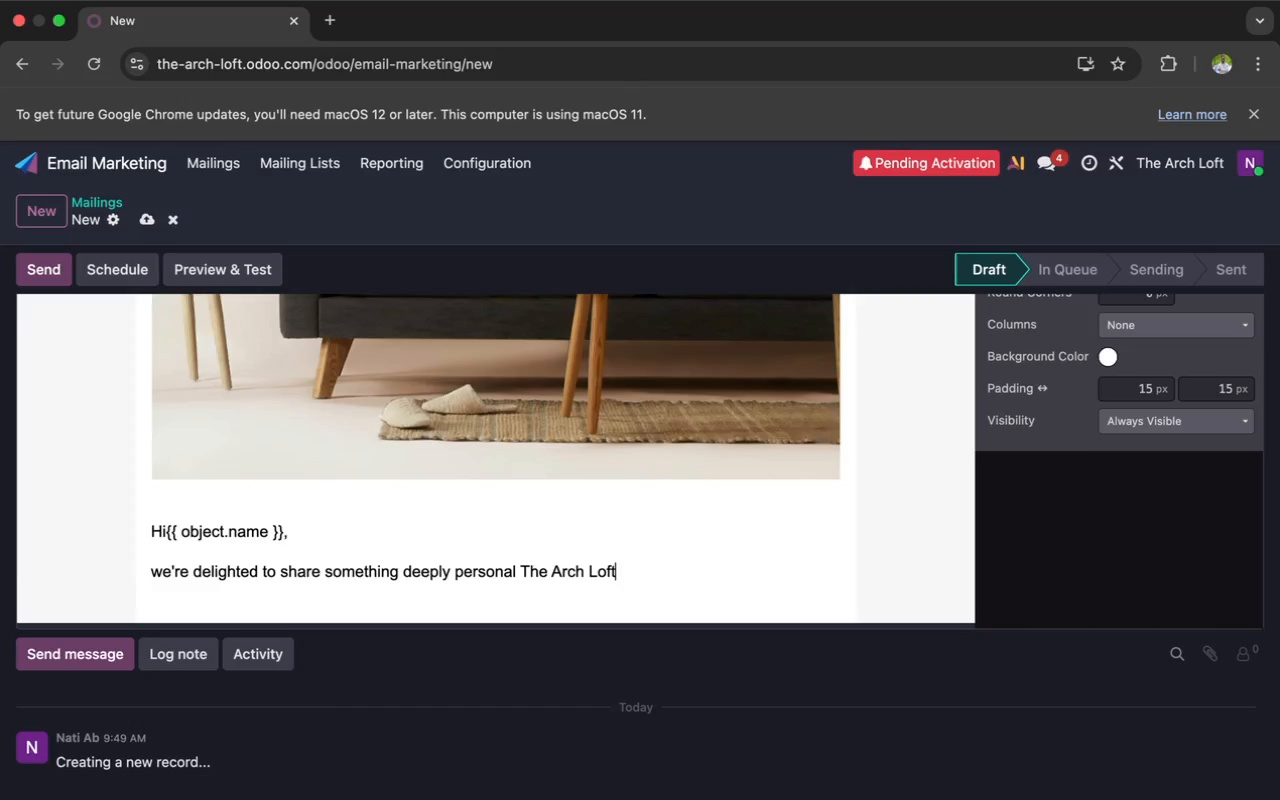 
hold_key(key=CapsLock, duration=0.3)
 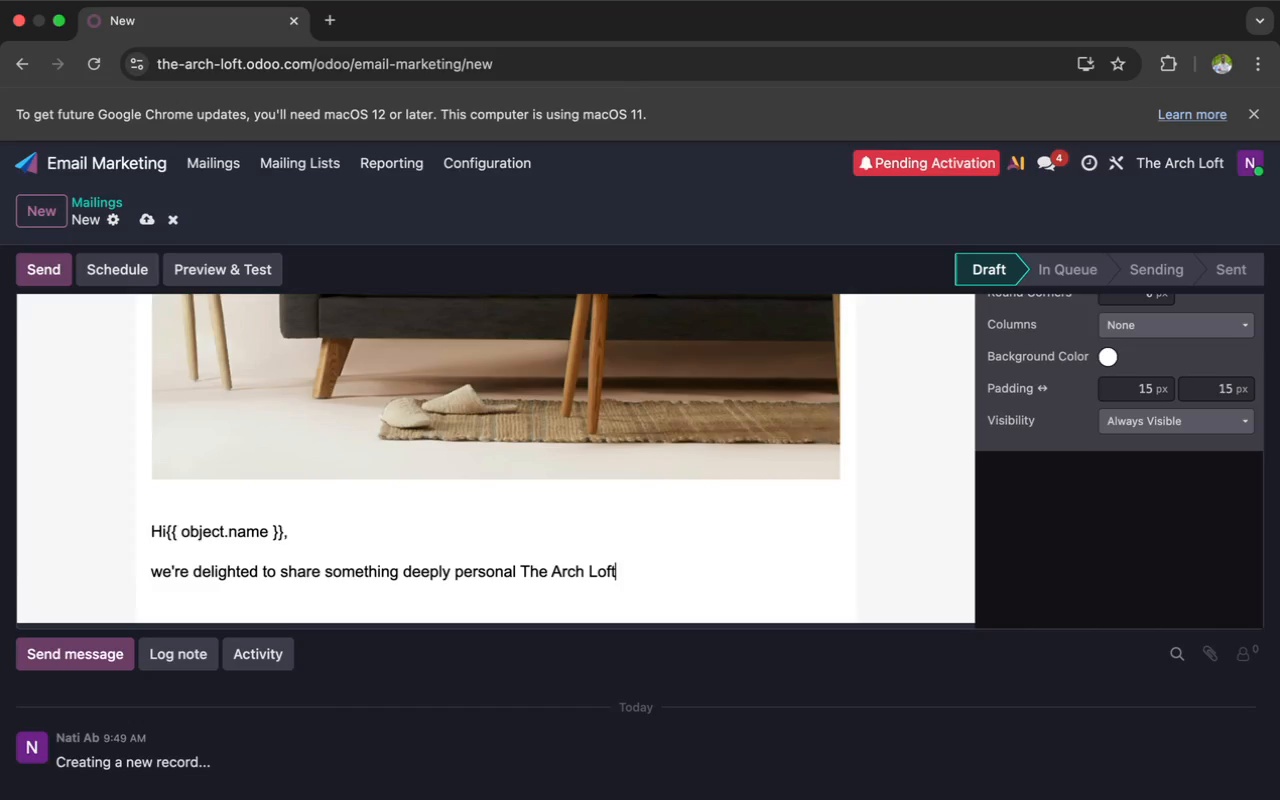 
wait(5.42)
 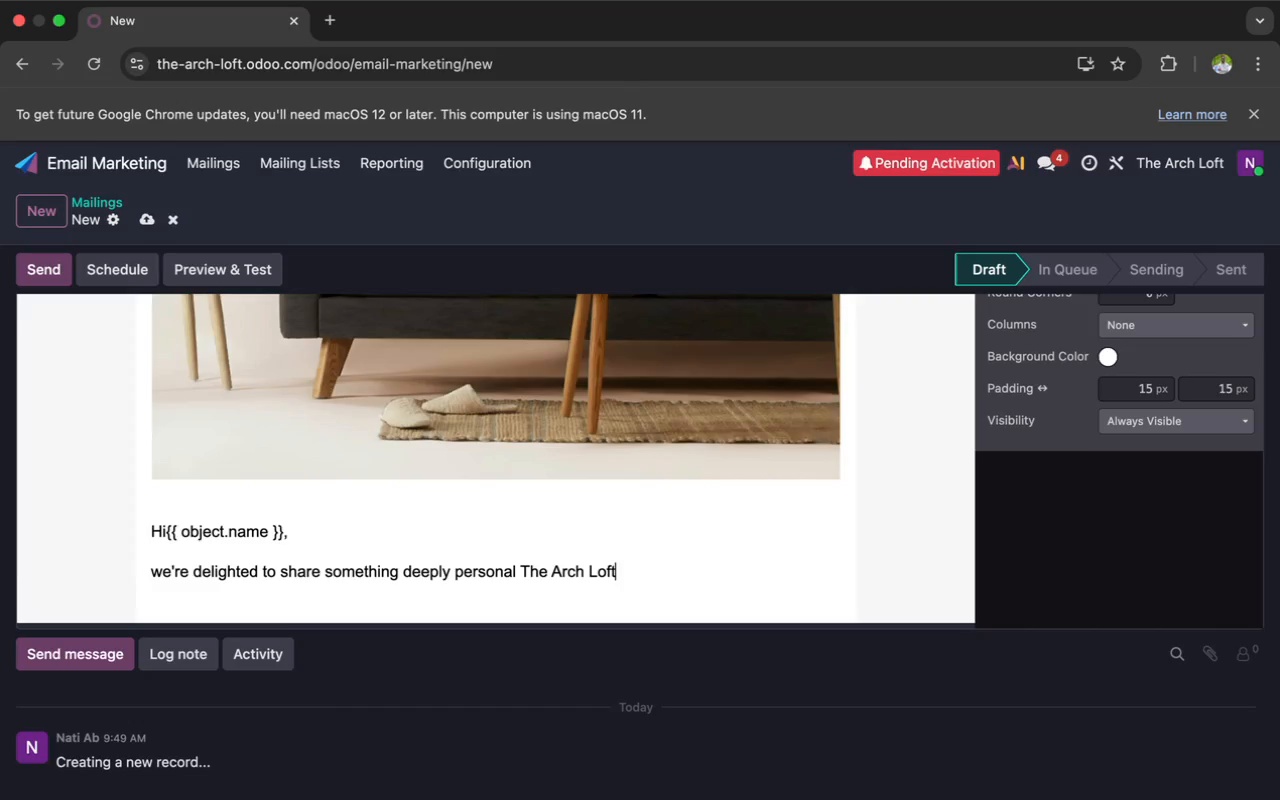 
type( HAS OFFI)
 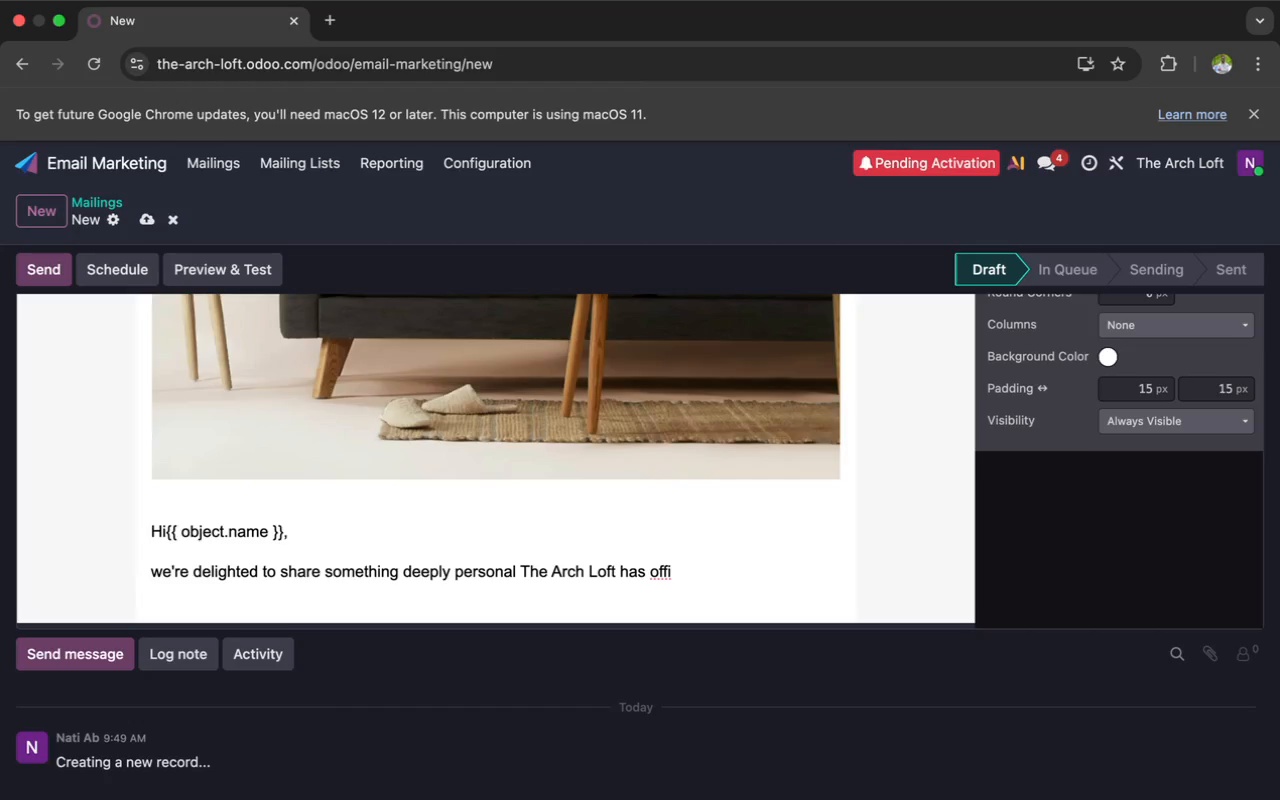 
wait(5.26)
 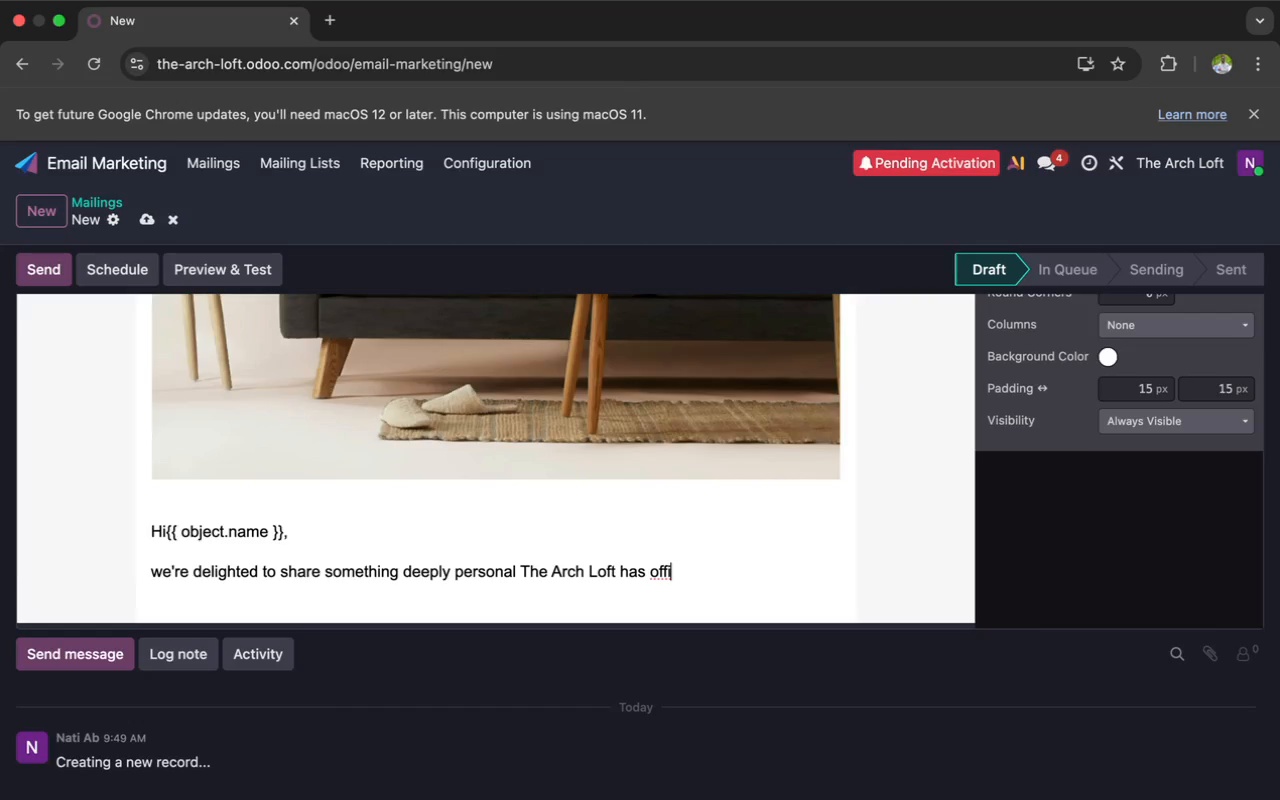 
type(ALLY)
 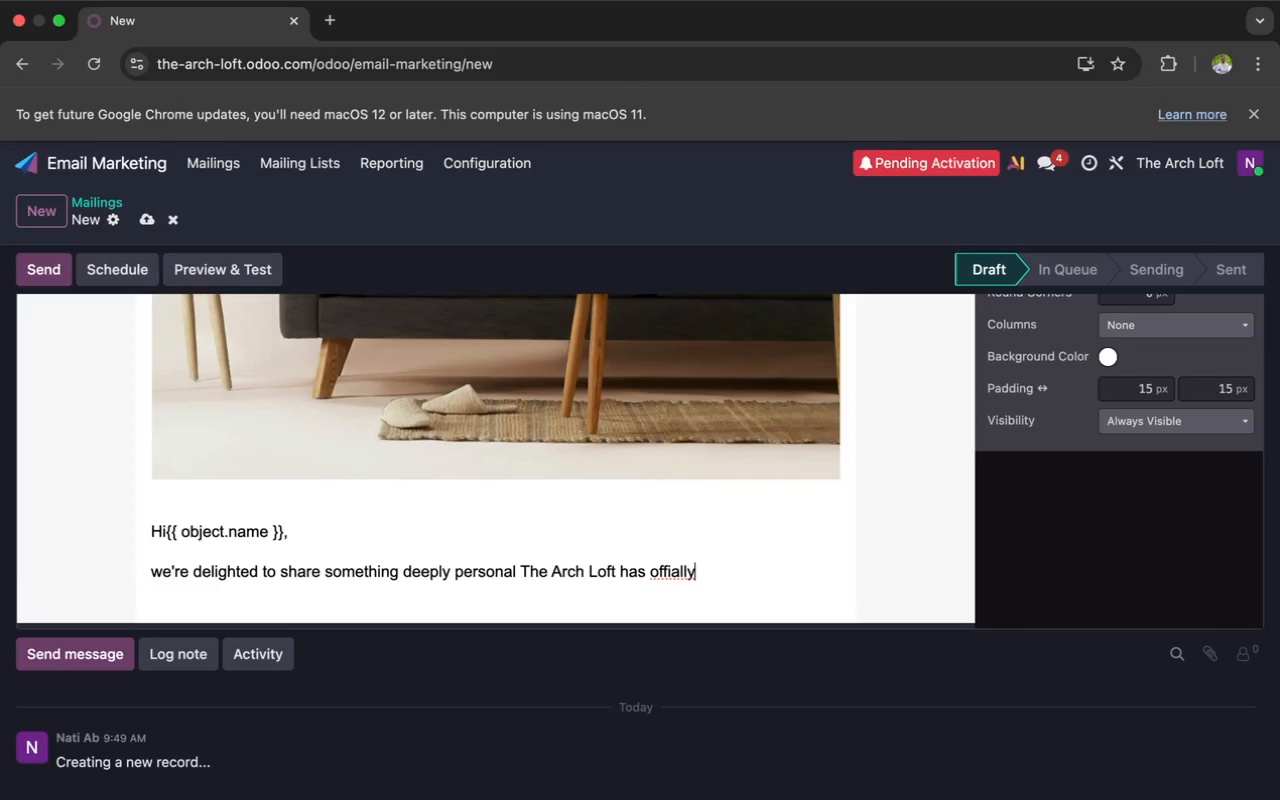 
wait(10.25)
 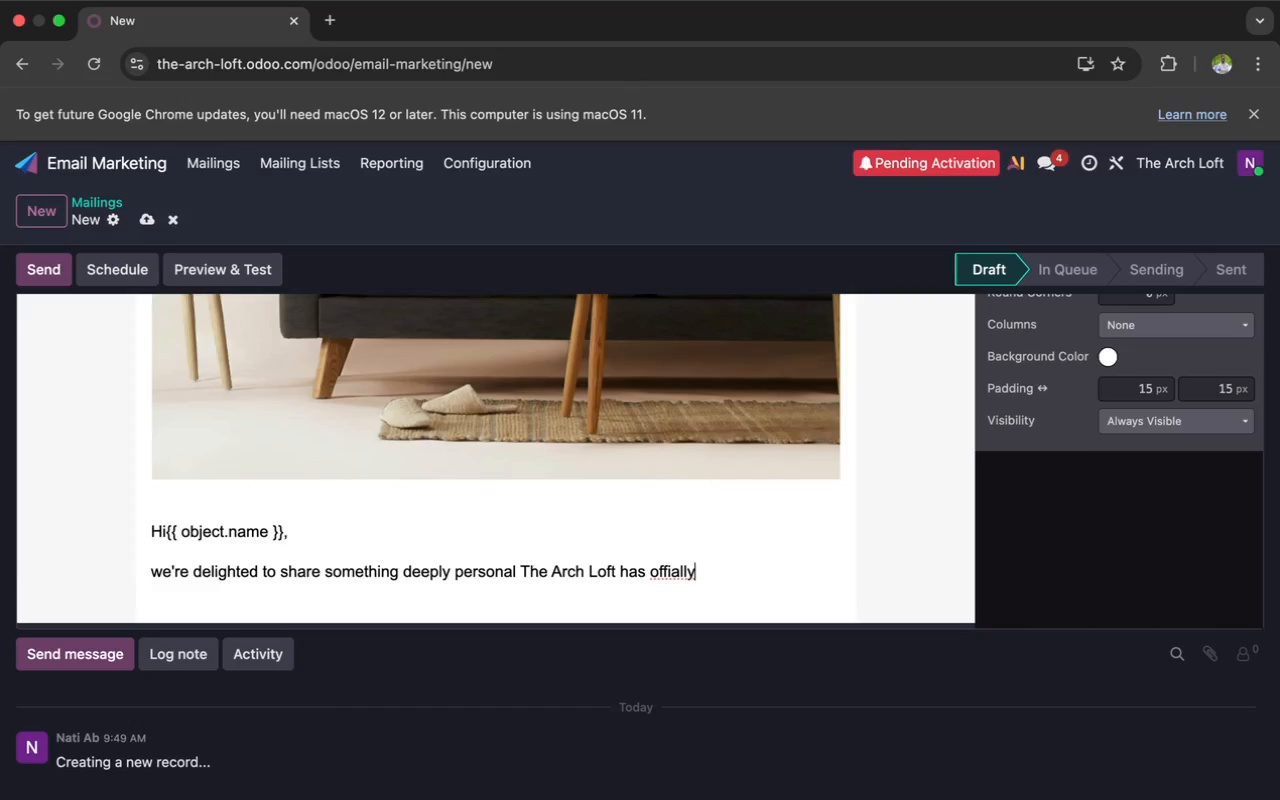 
left_click([668, 567])
 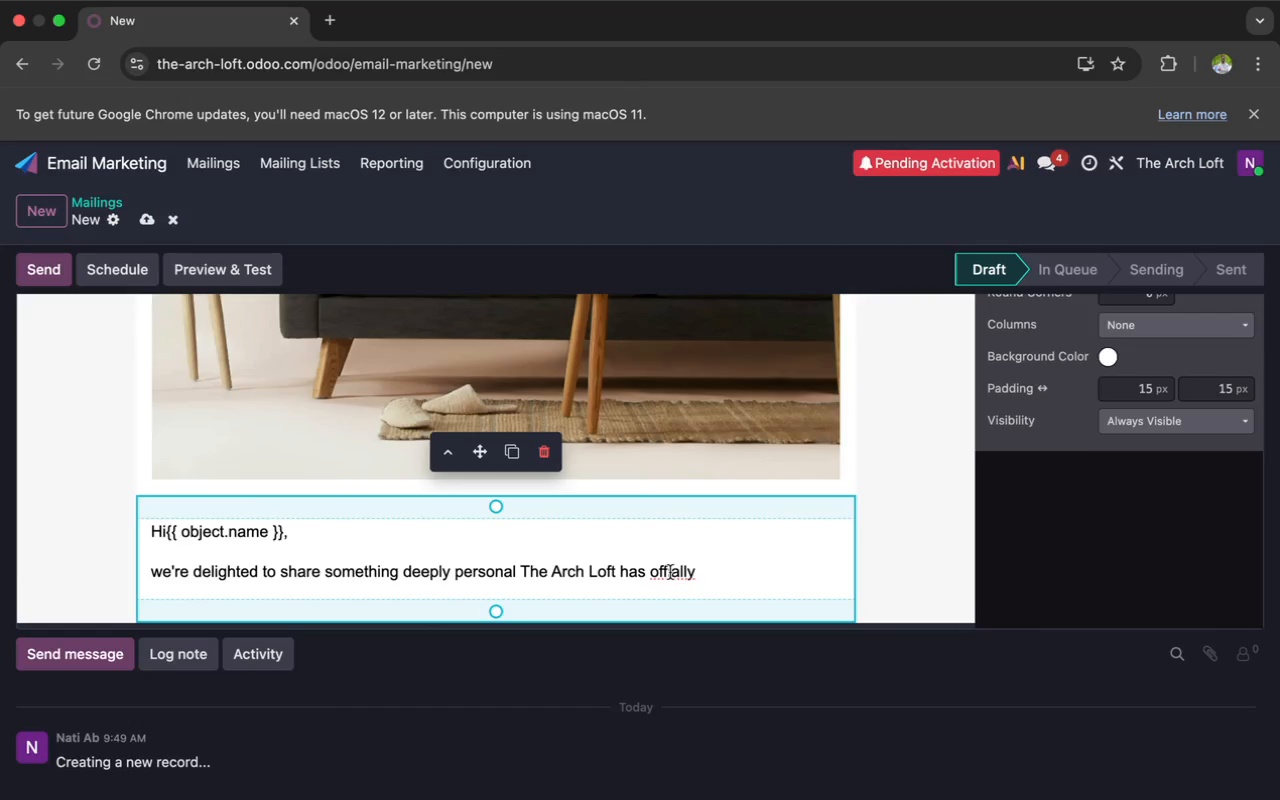 
left_click([670, 573])
 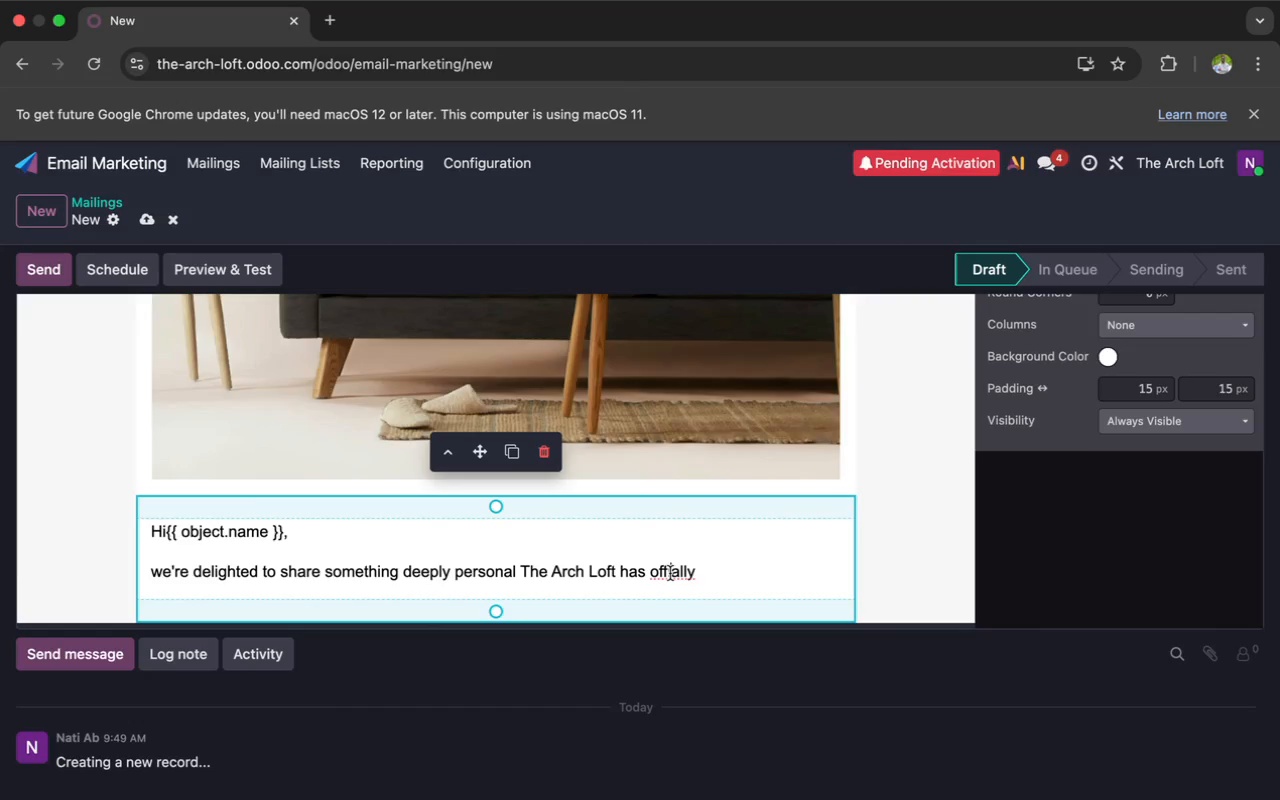 
key(Backspace)
 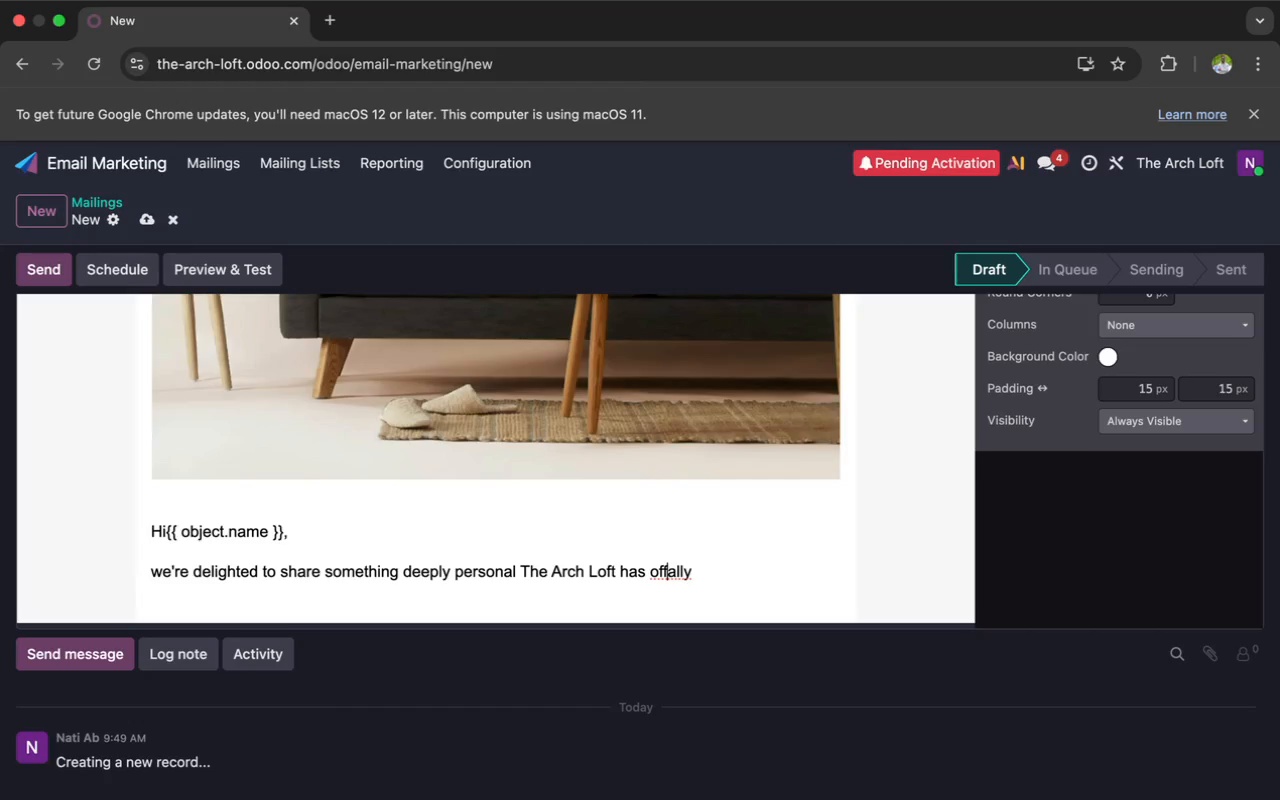 
key(L)
 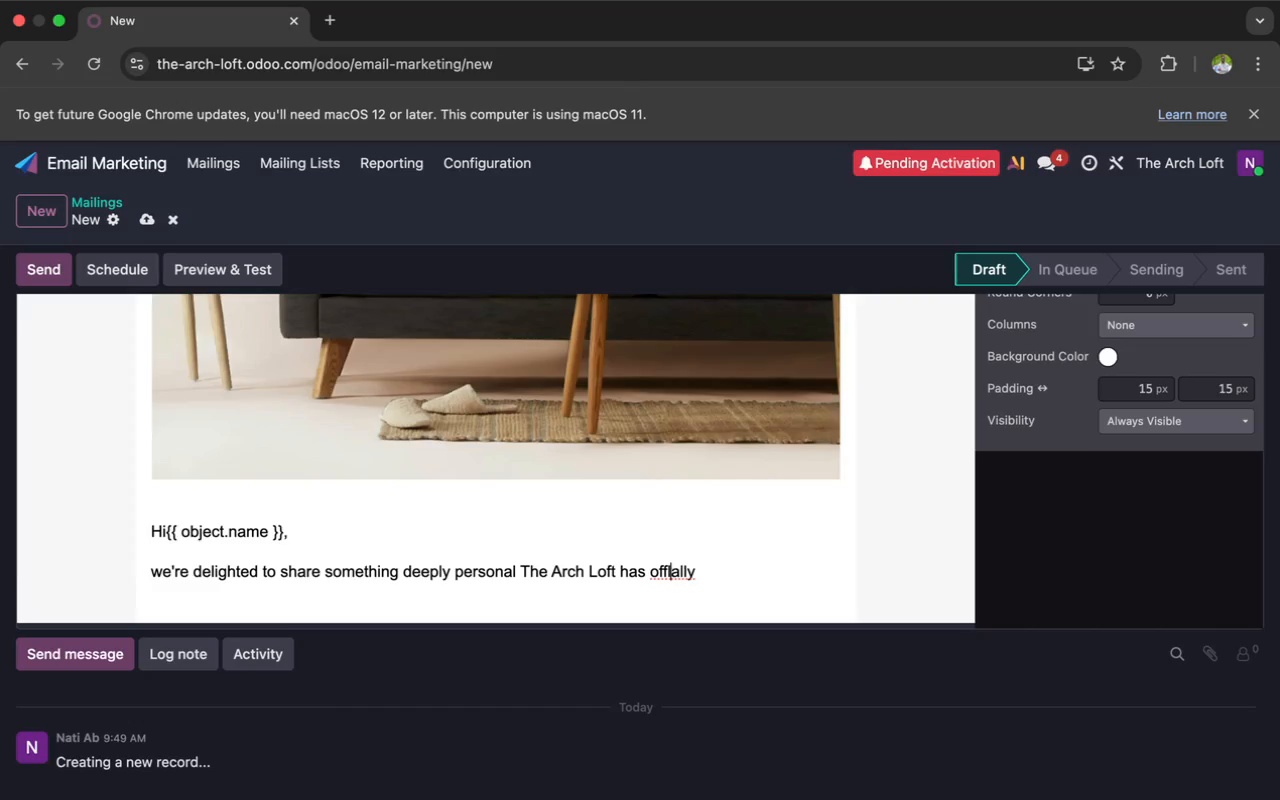 
key(C)
 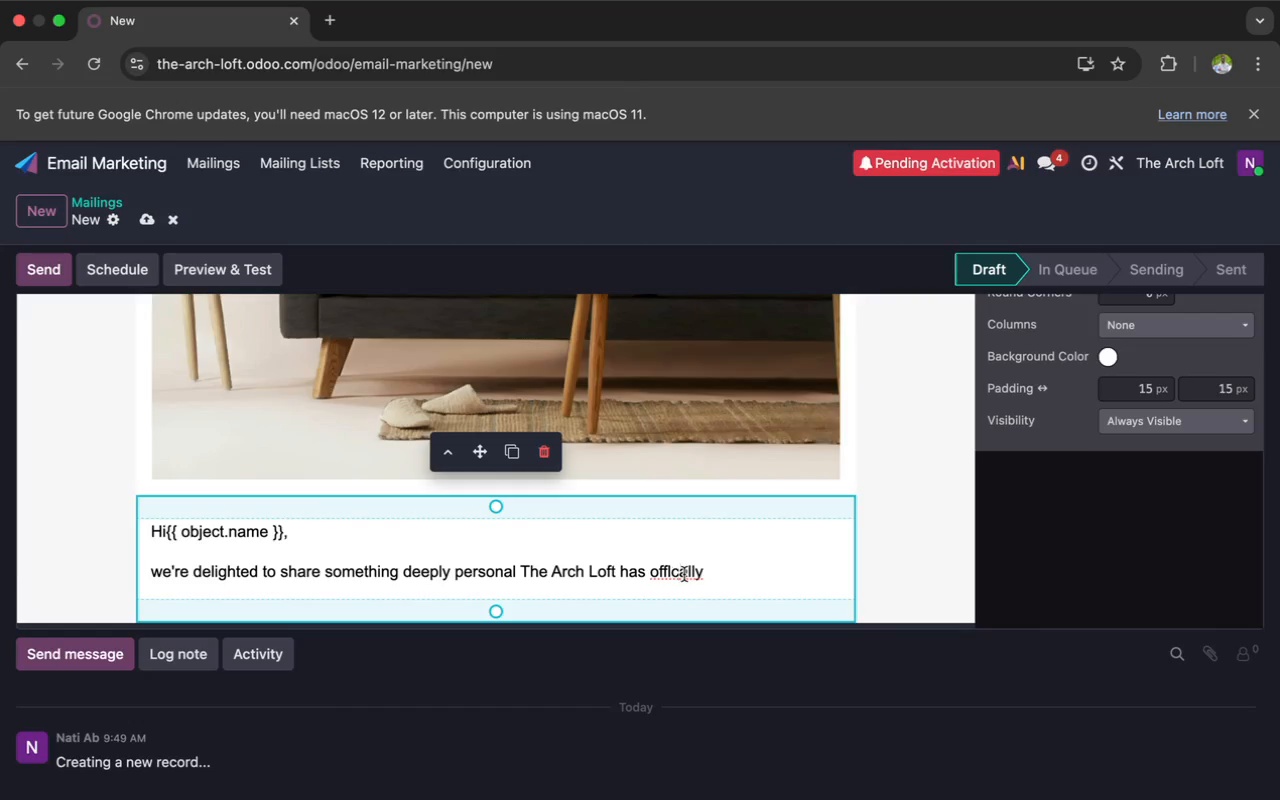 
key(I)
 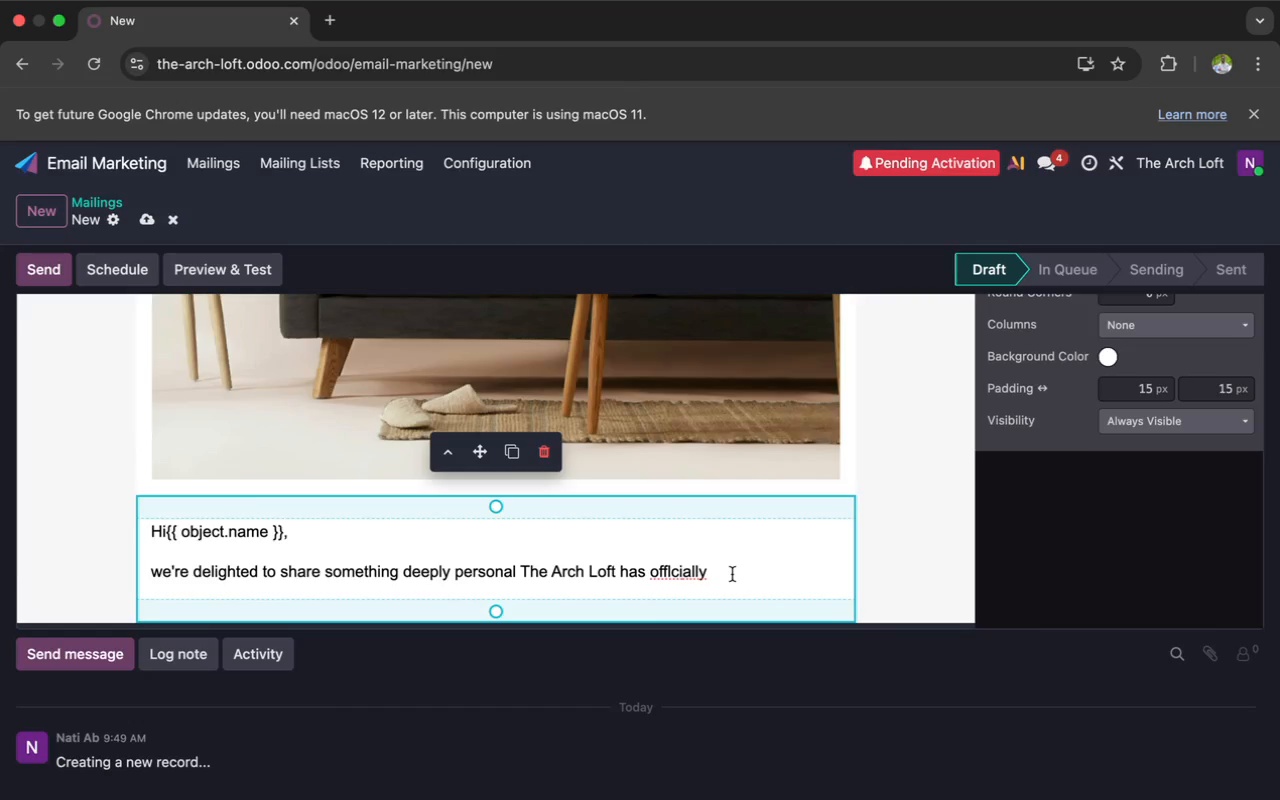 
wait(7.53)
 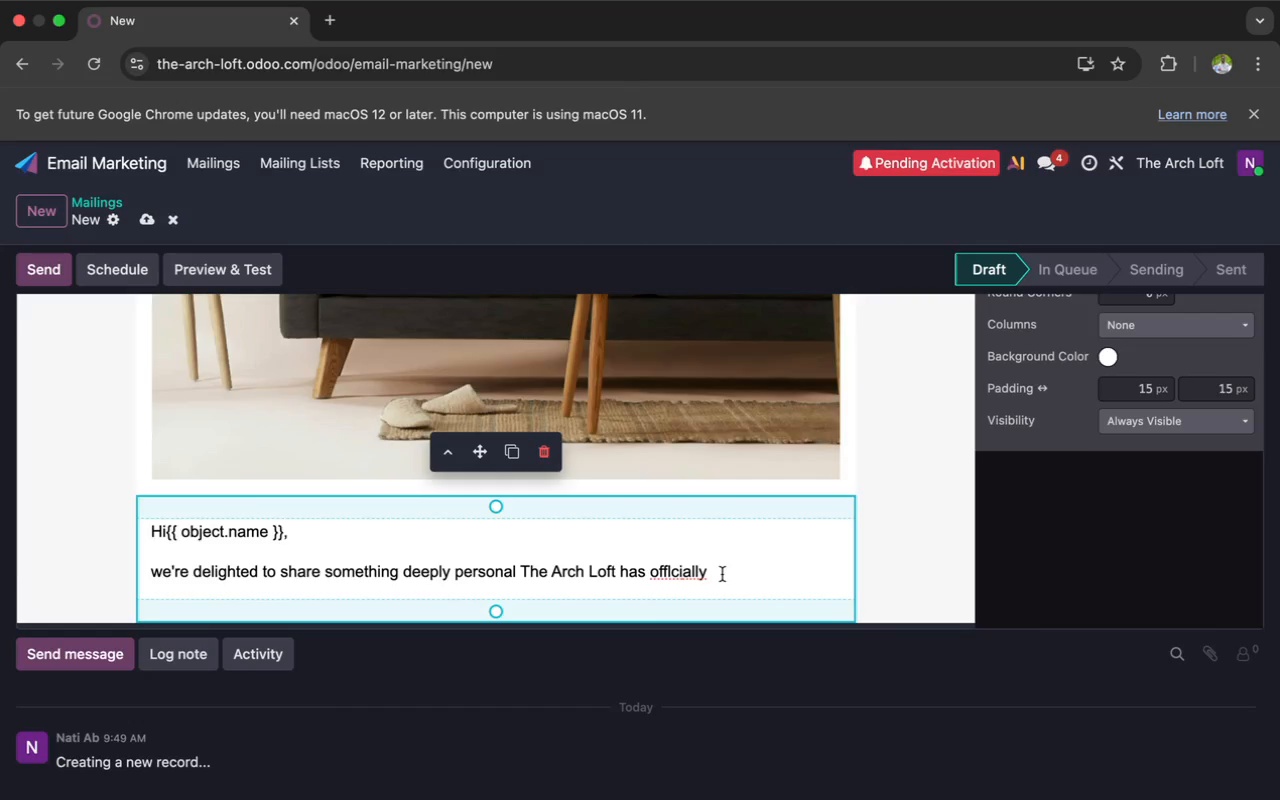 
left_click([712, 572])
 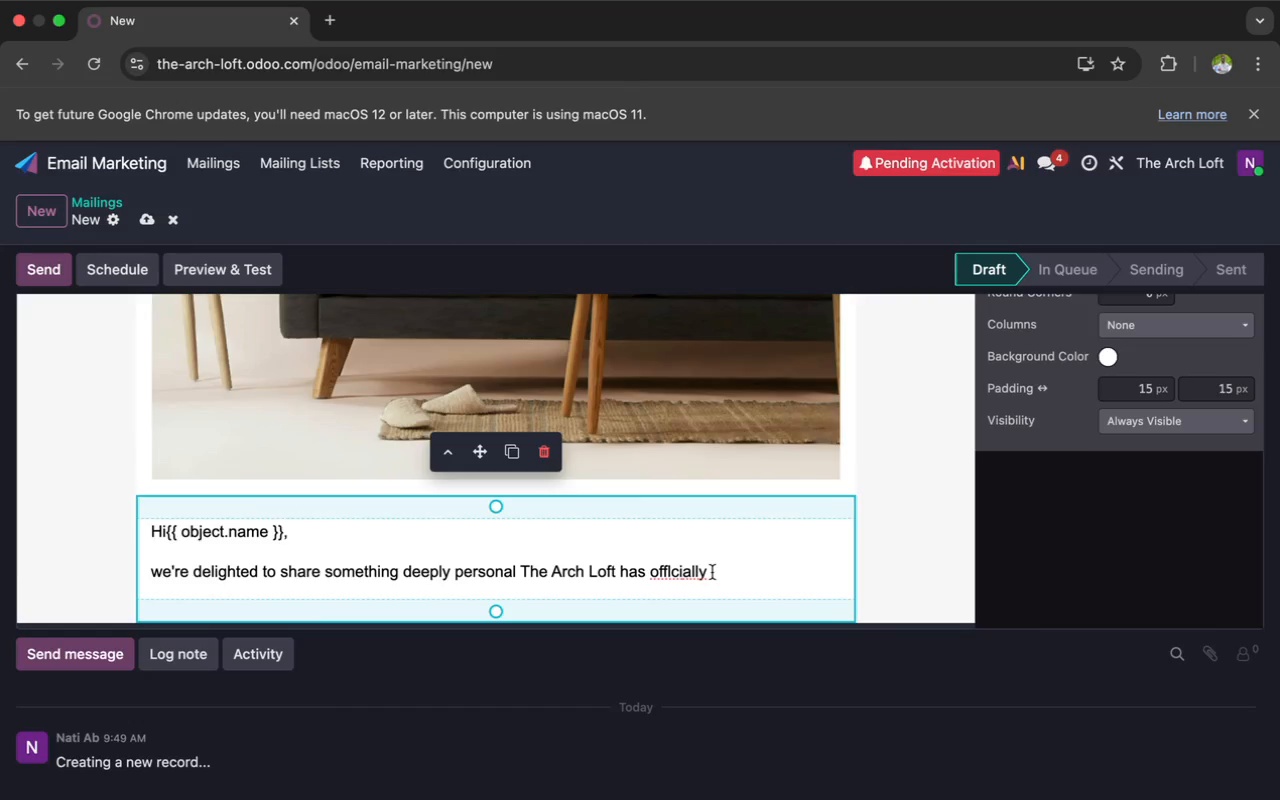 
key(Space)
 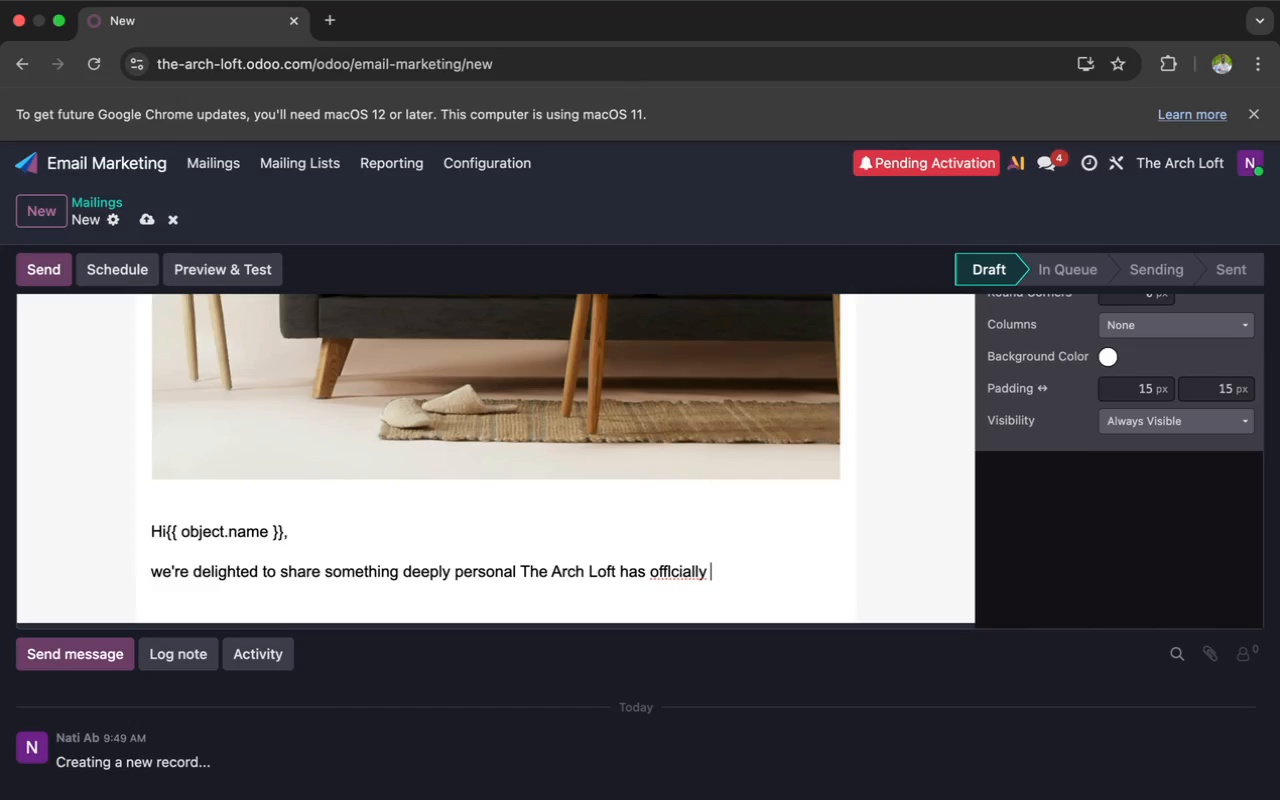 
wait(9.95)
 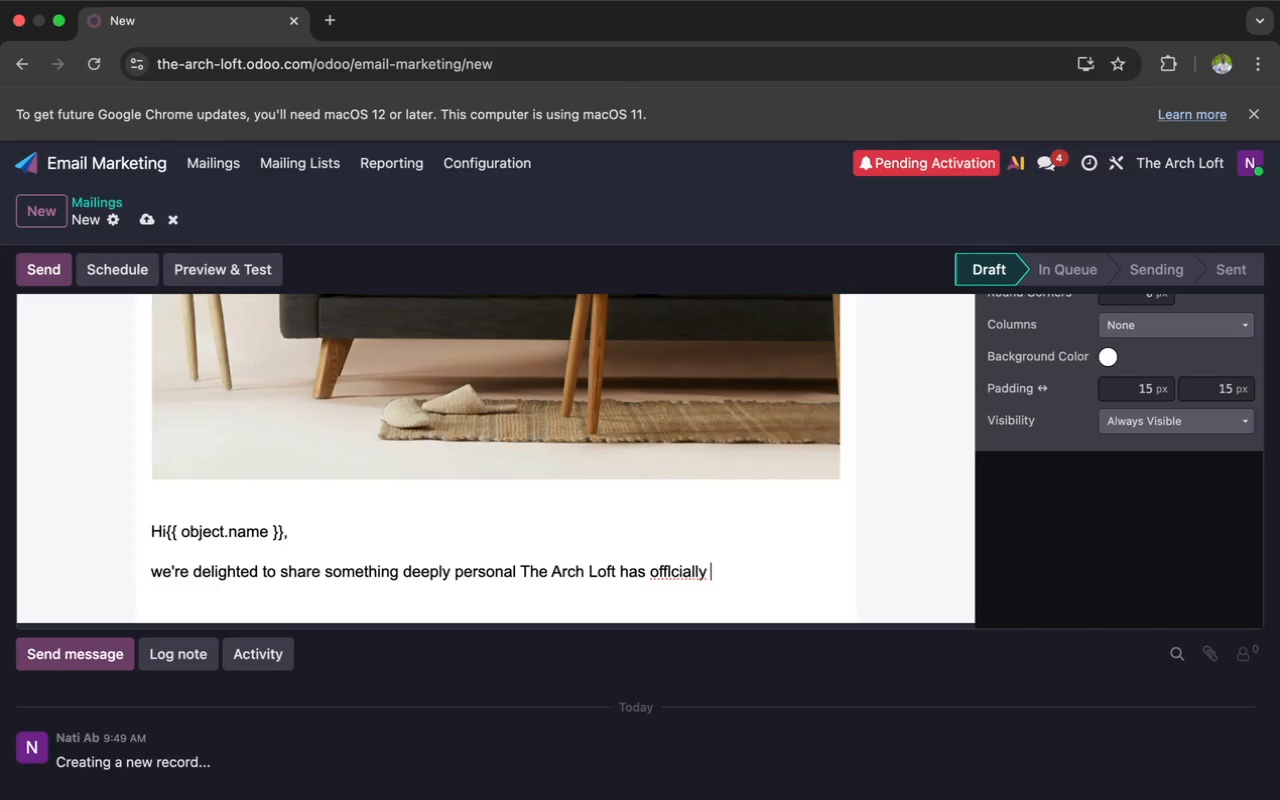 
key(T)
 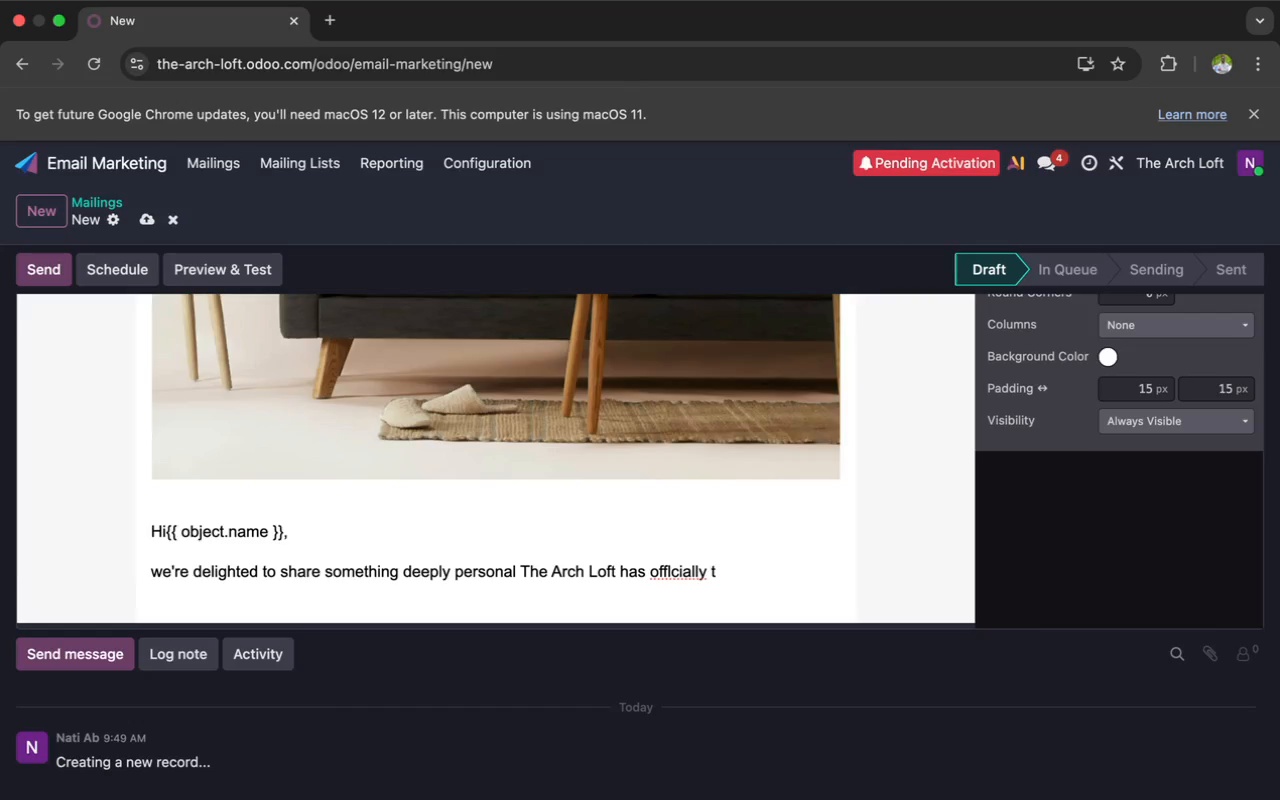 
type(RAN)
 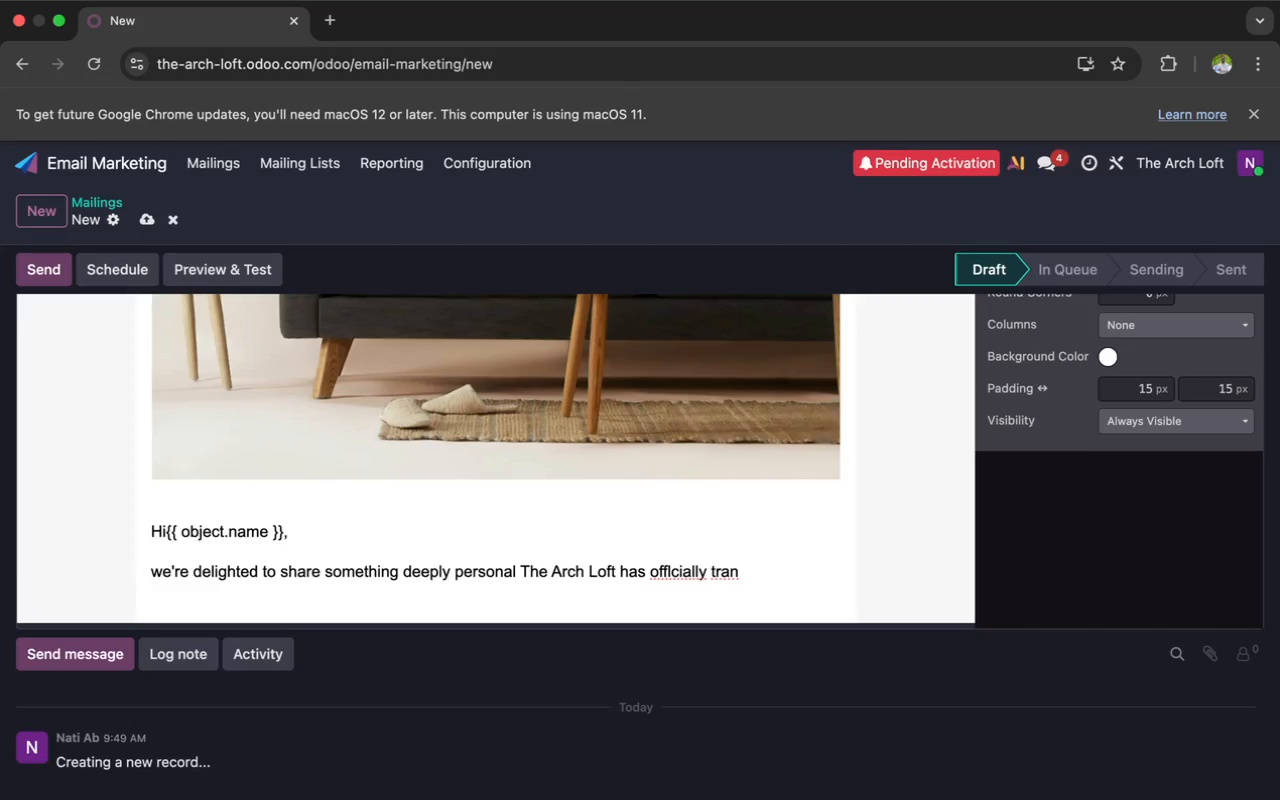 
type(SI)
 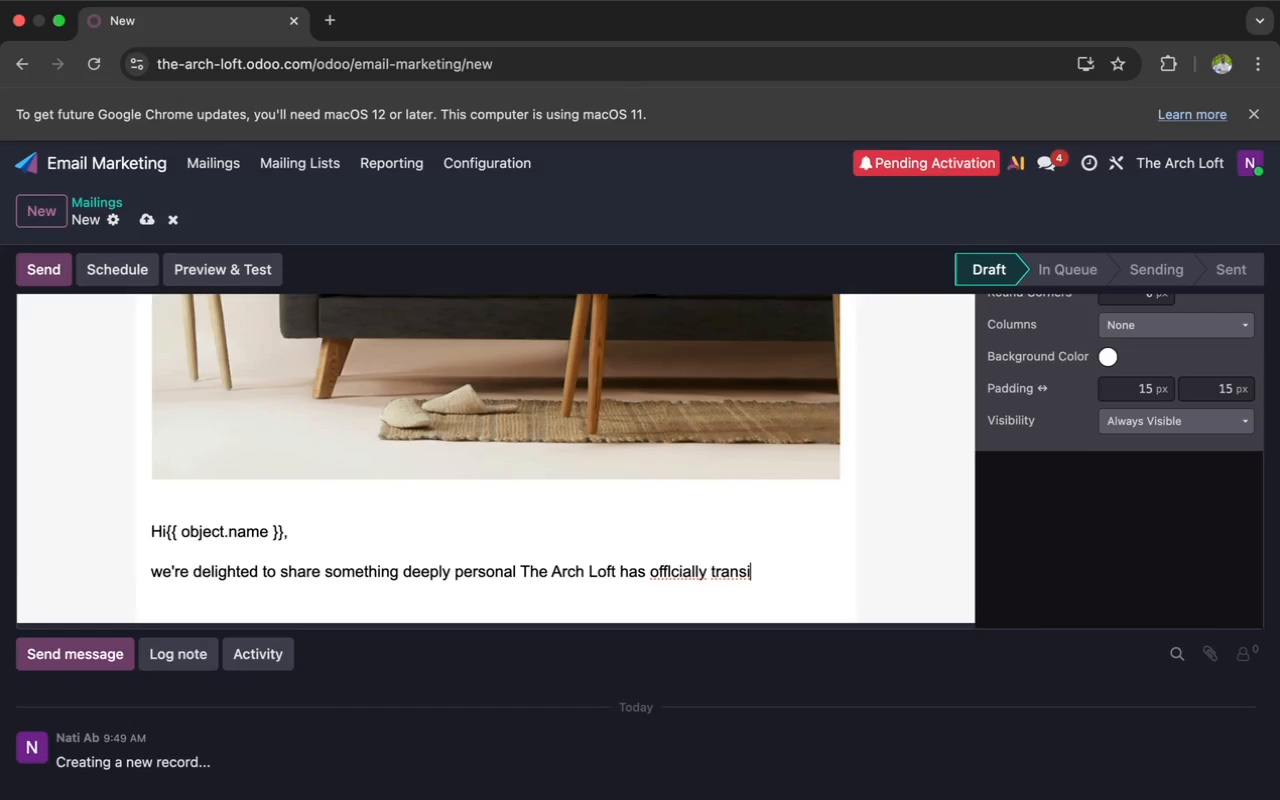 
type(TION)
 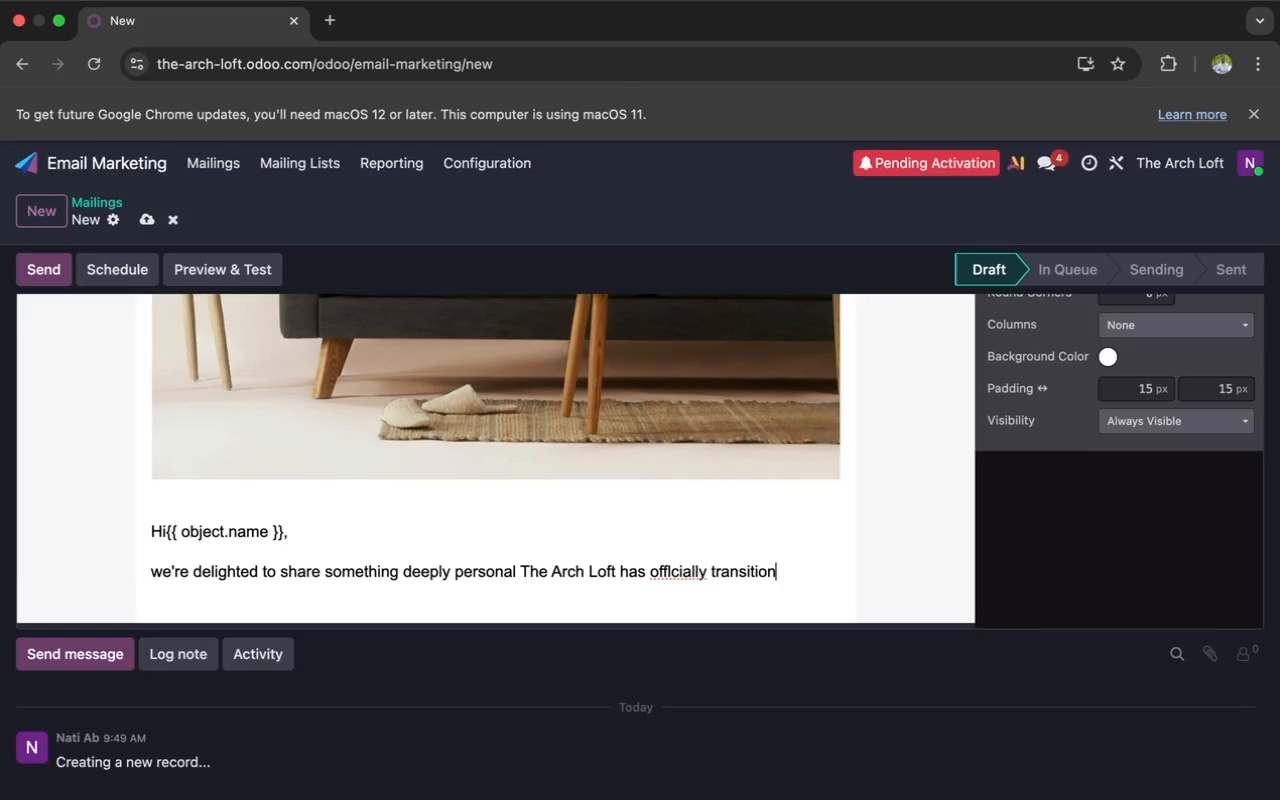 
wait(33.02)
 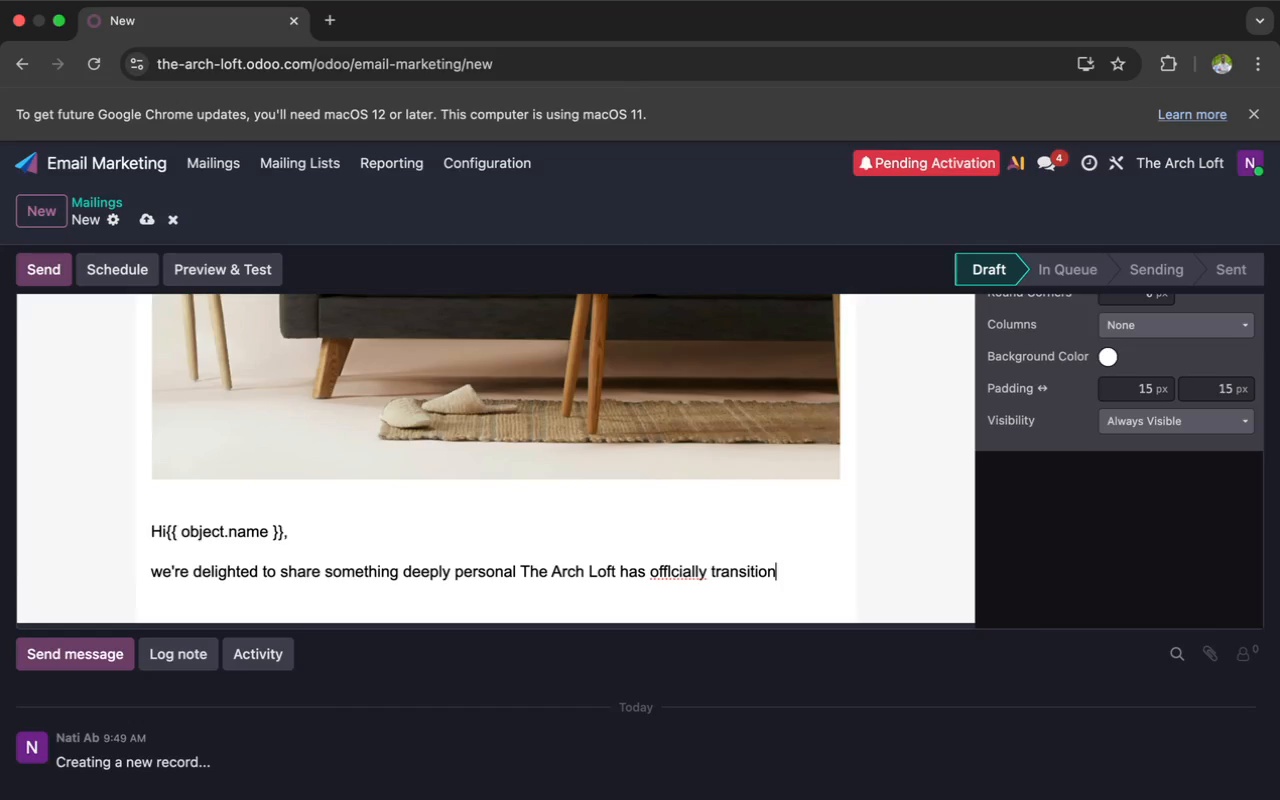 
key(Space)
 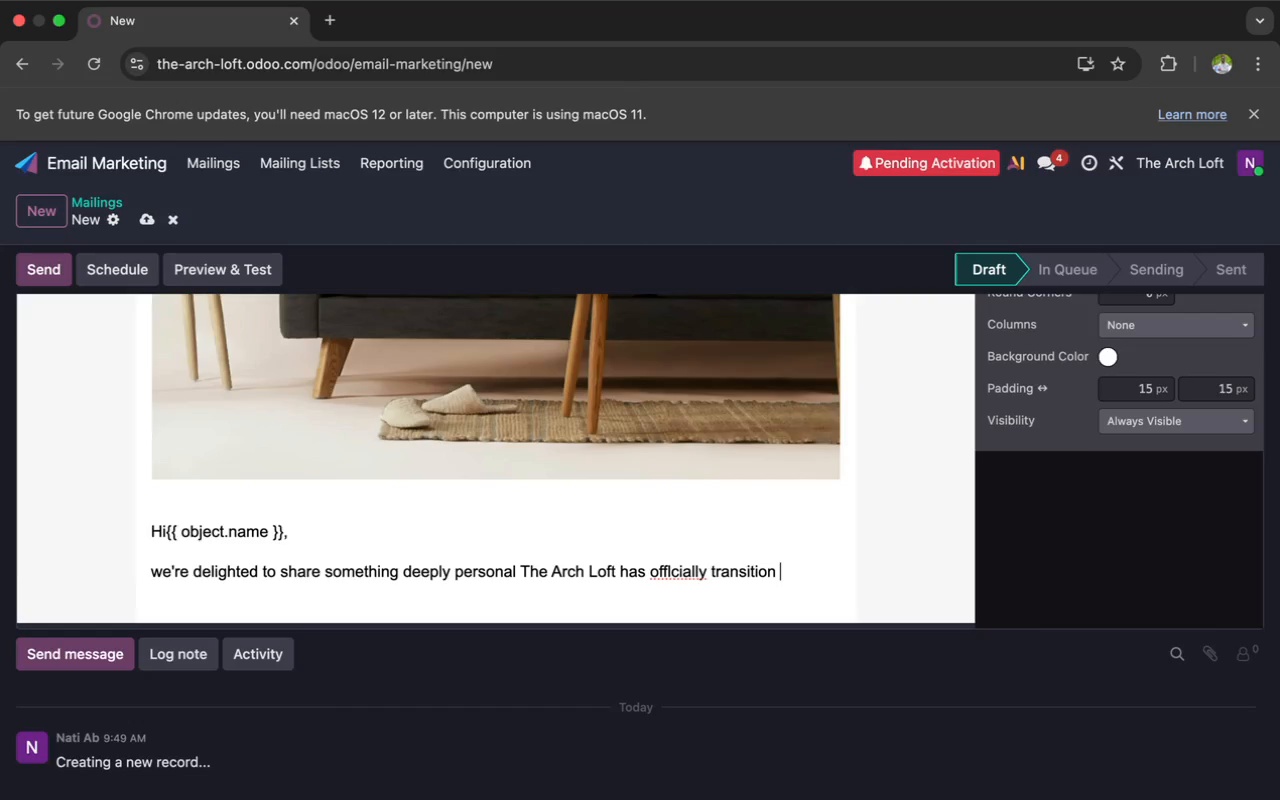 
key(Backspace)
 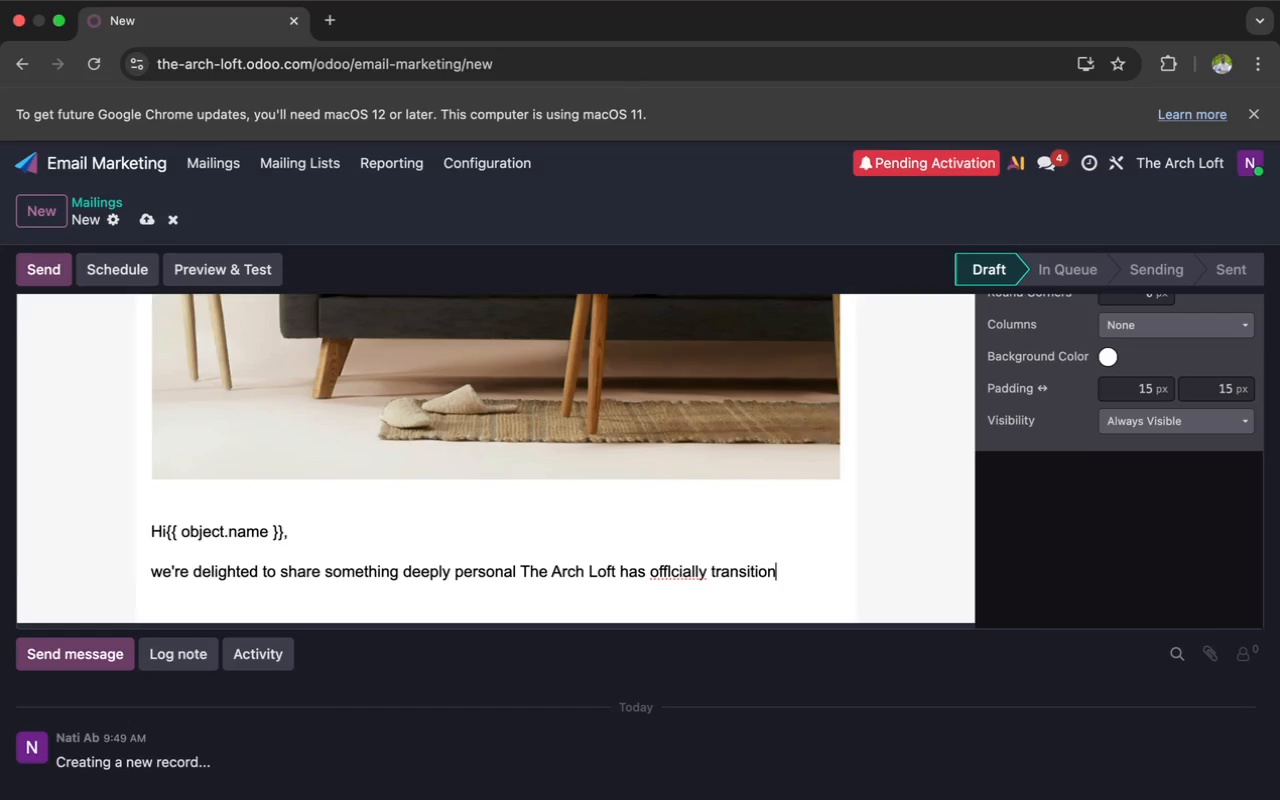 
type(ED )
 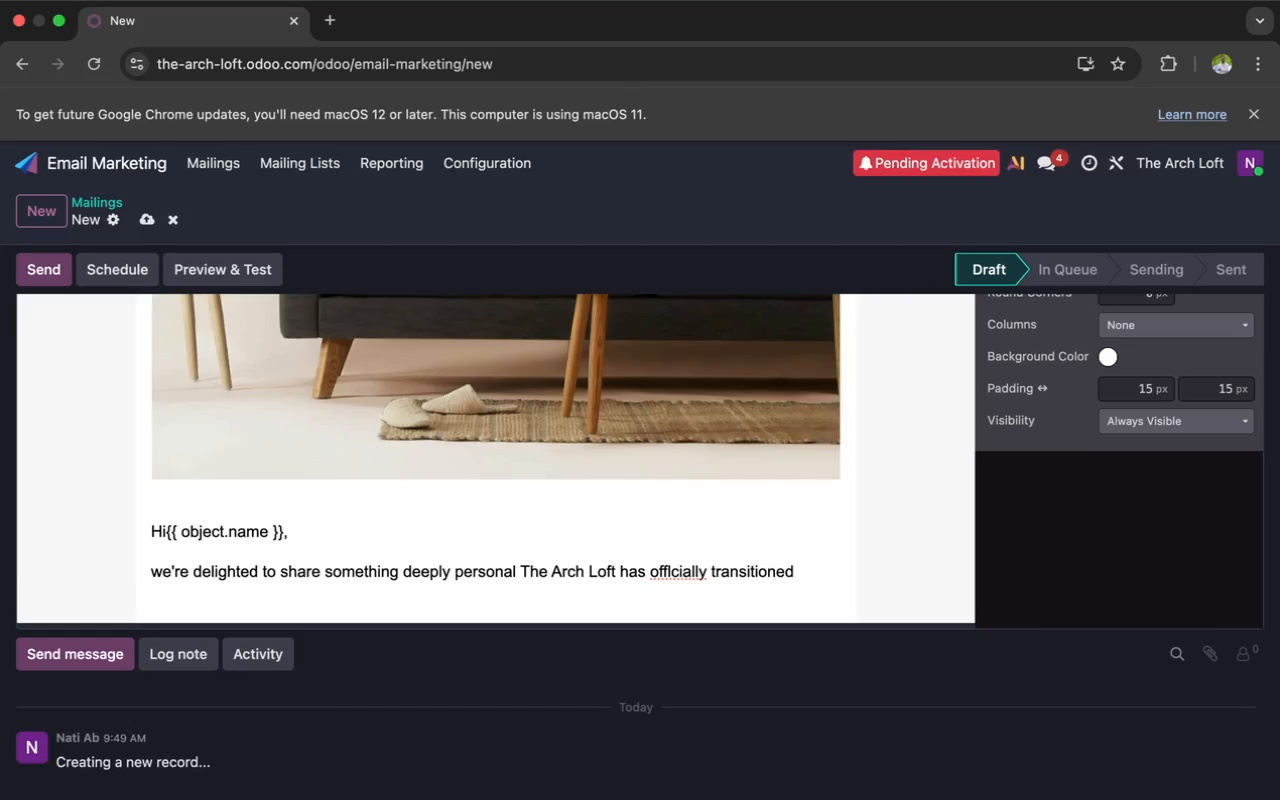 
wait(9.83)
 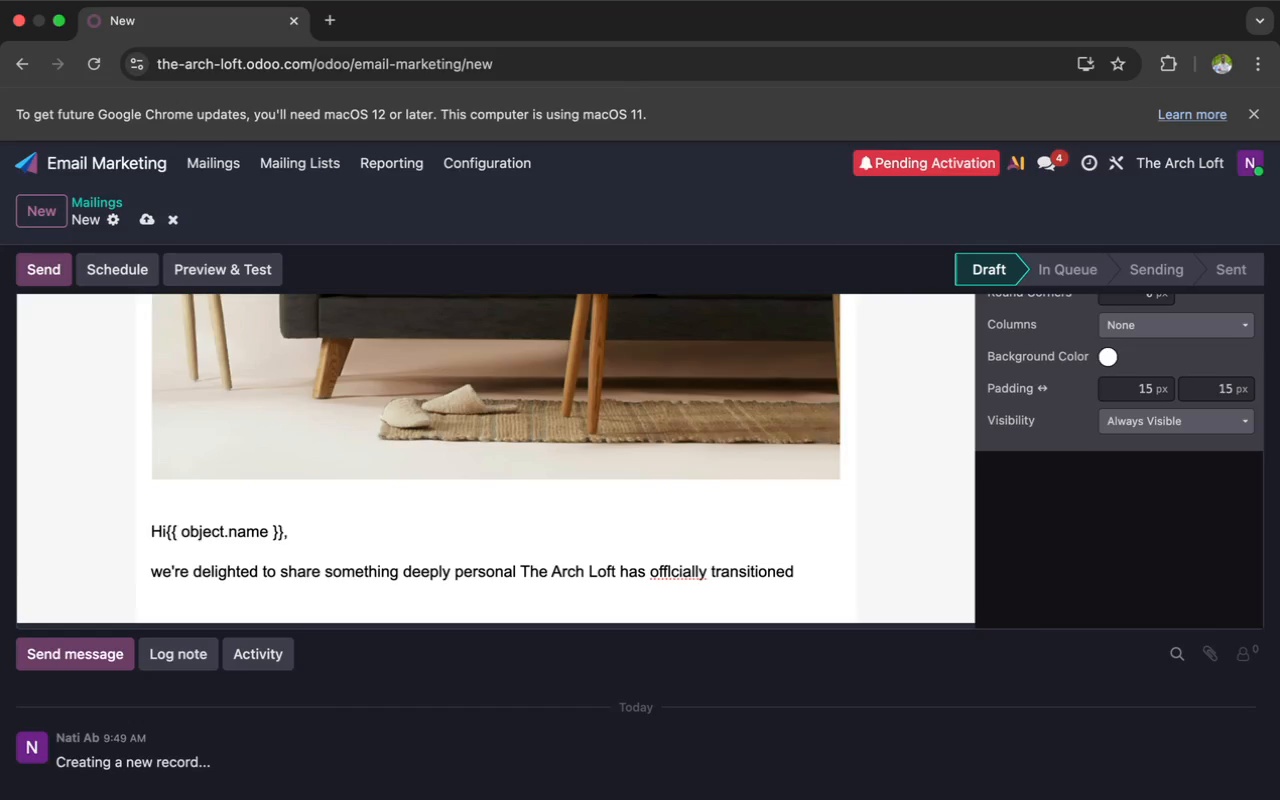 
key(Space)
 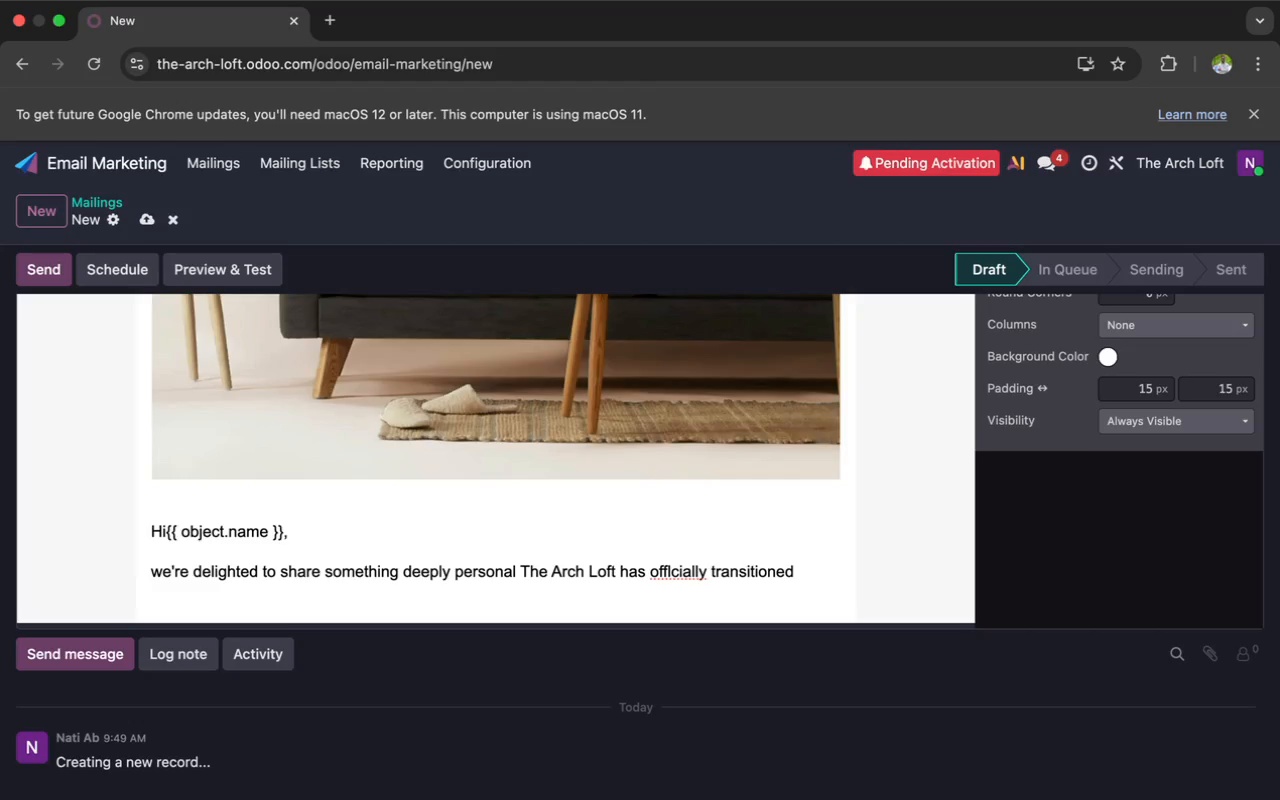 
key(I)
 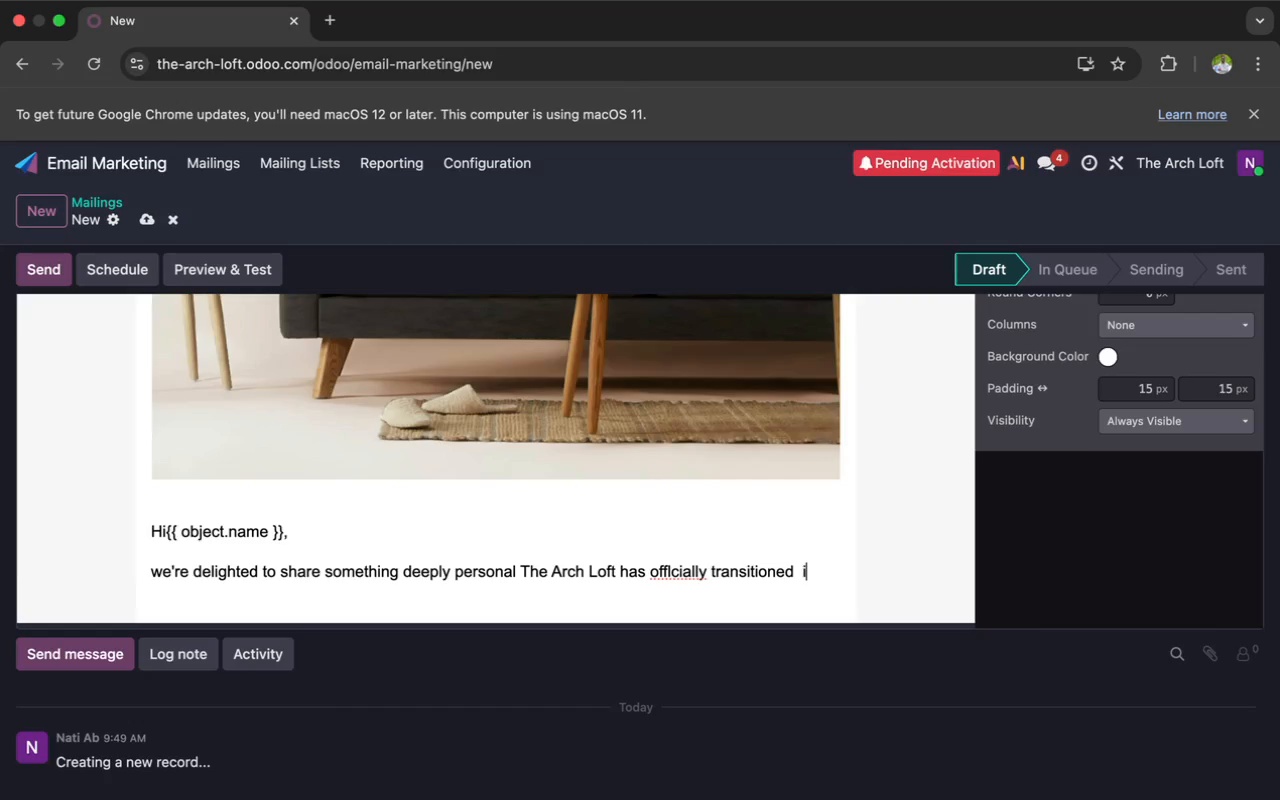 
wait(5.35)
 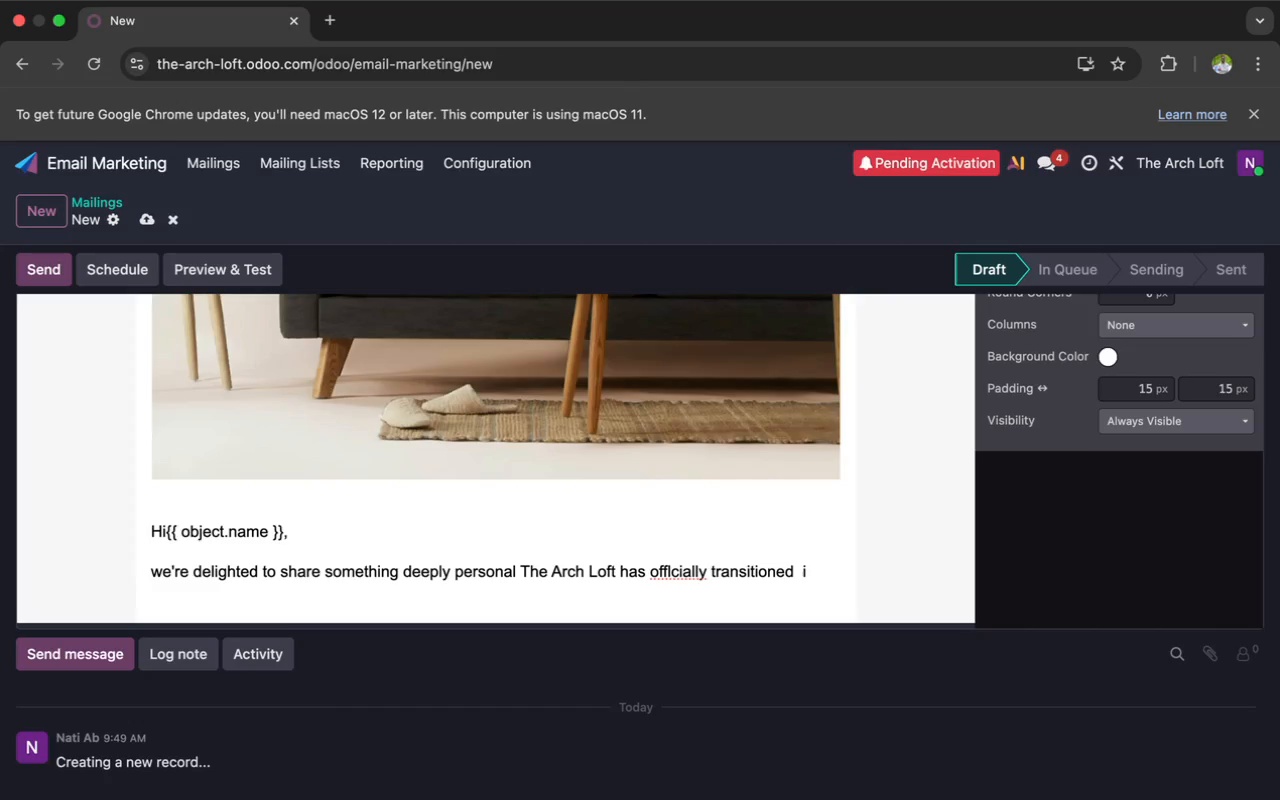 
key(N)
 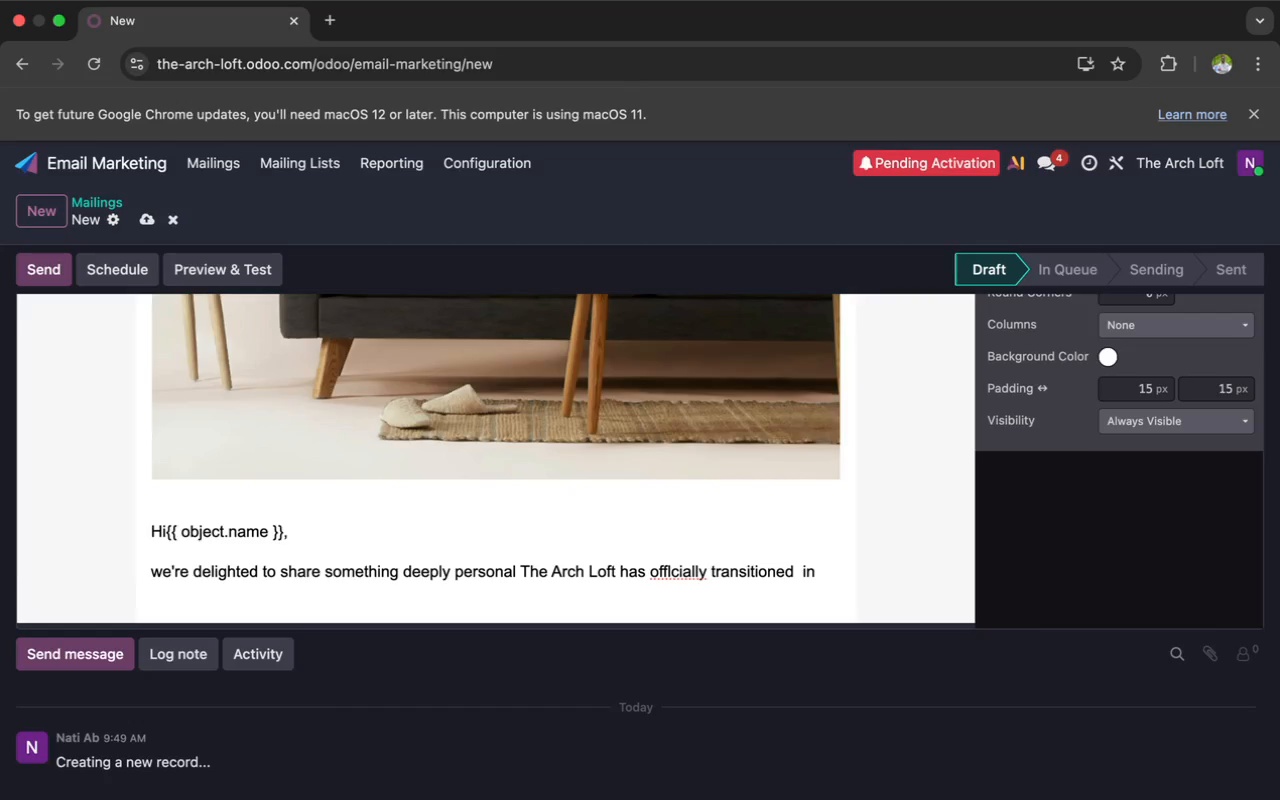 
type(TO ITS FLRST LUXU)
 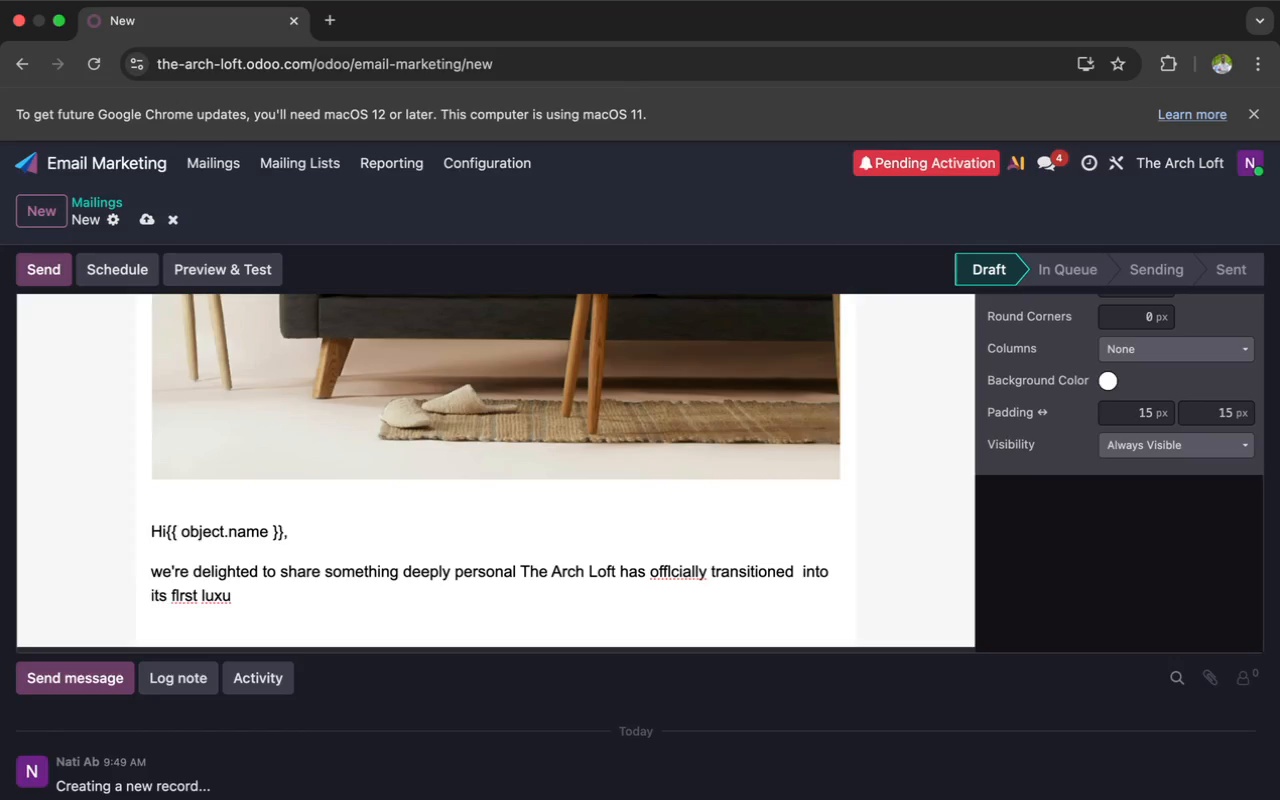 
wait(9.83)
 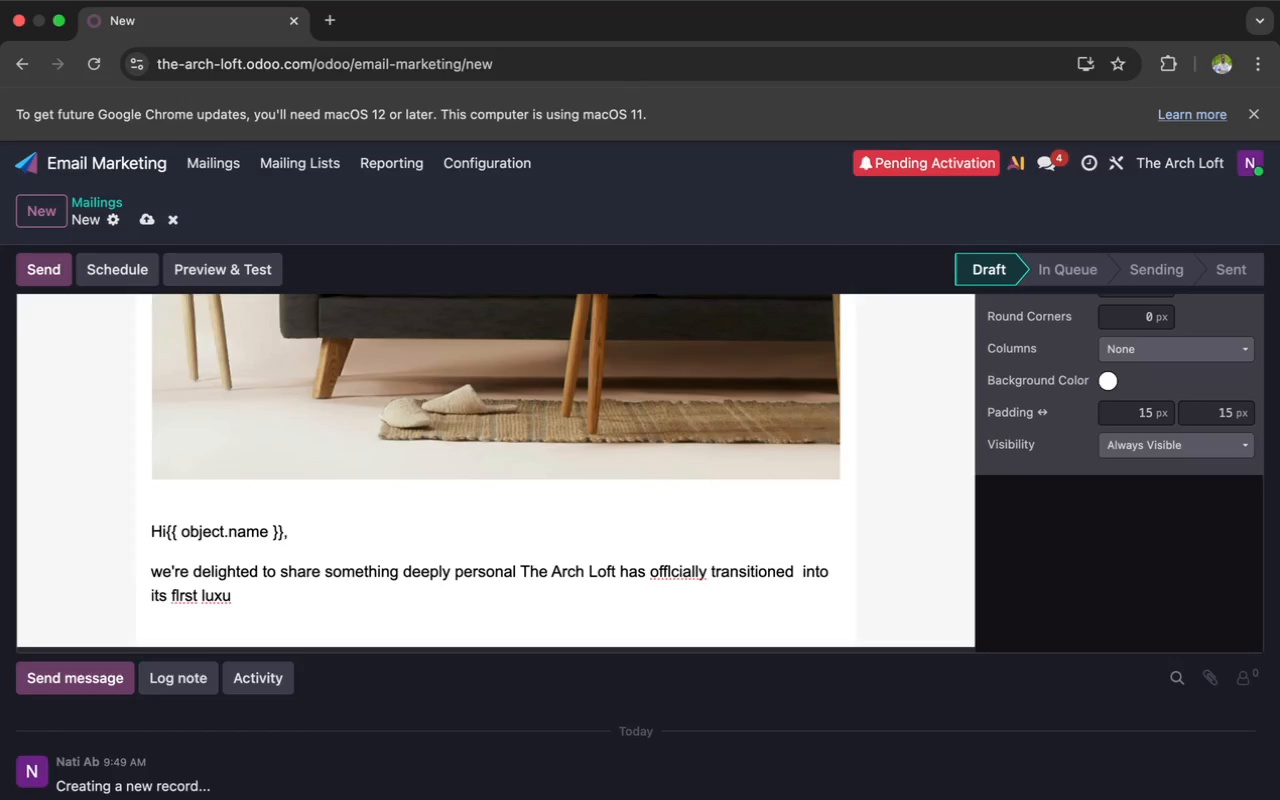 
type(RY S)
 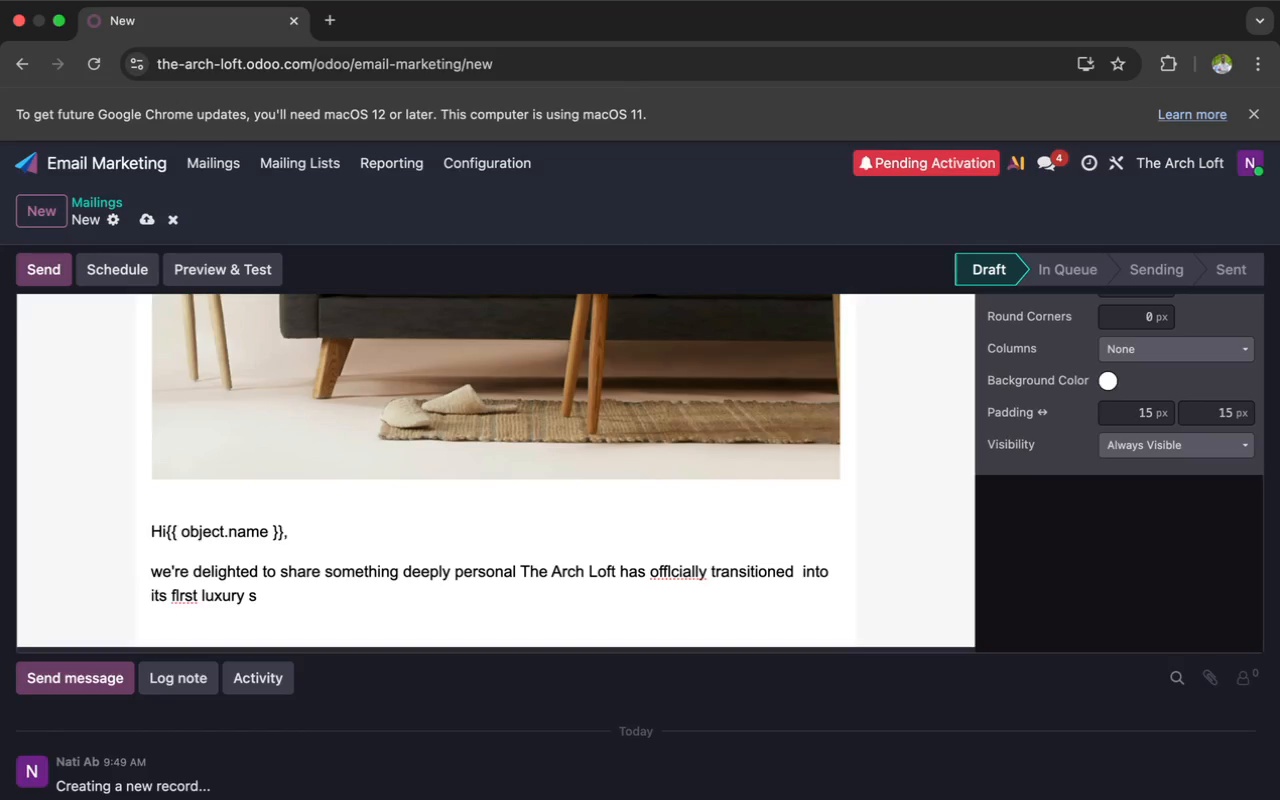 
wait(32.67)
 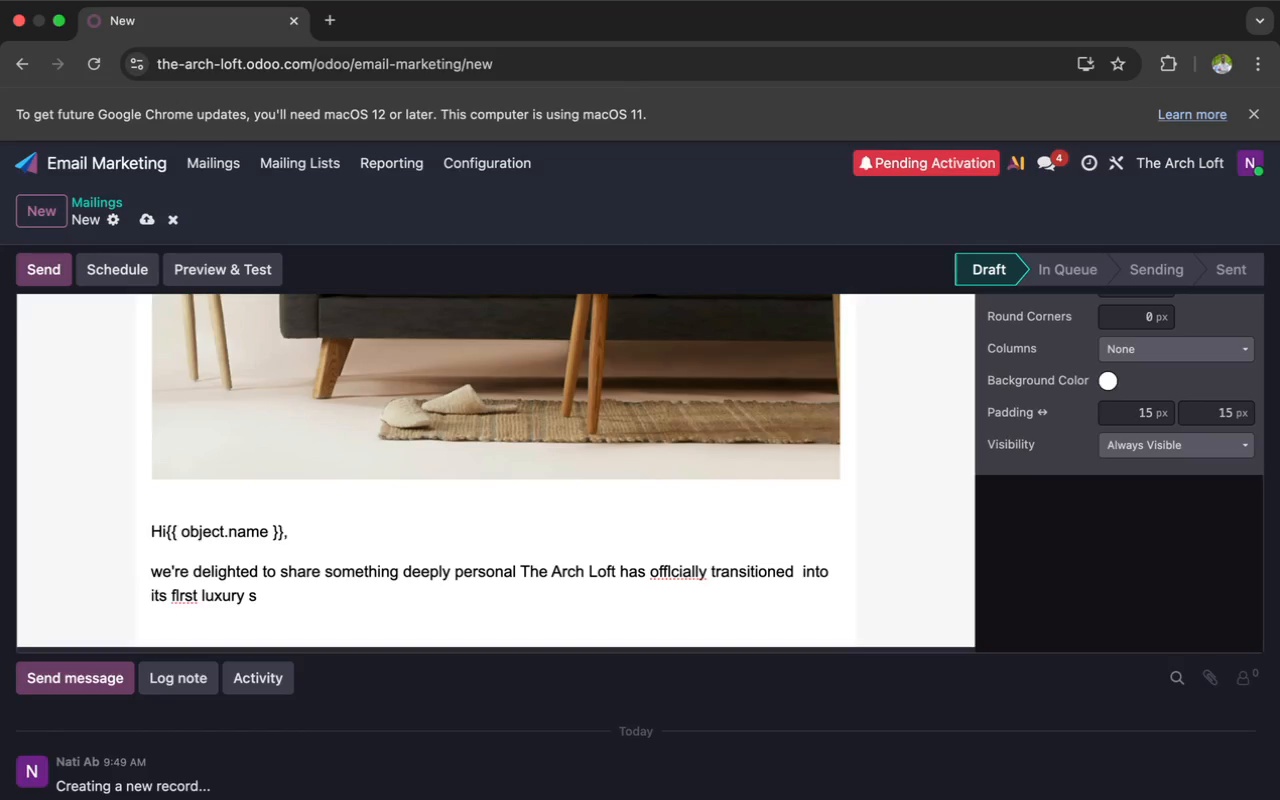 
type(TUDIO)
 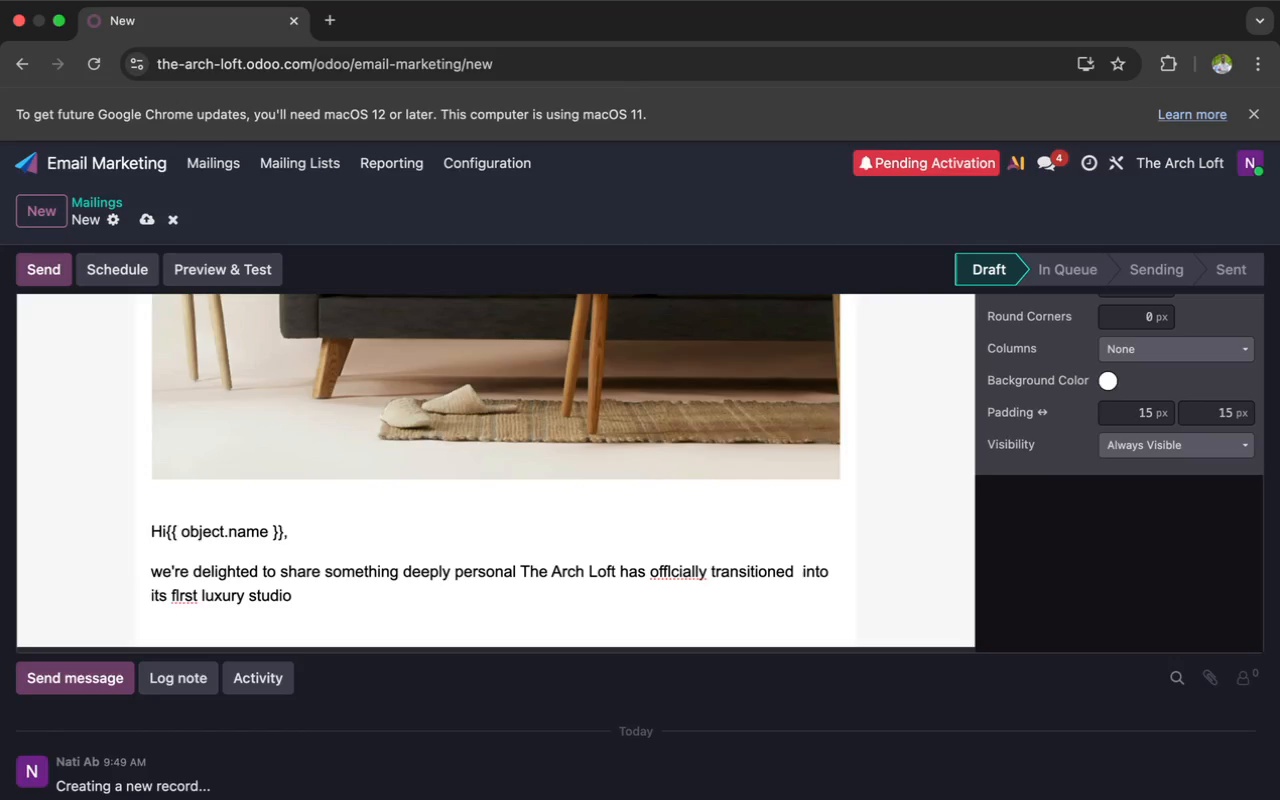 
type( SPA)
 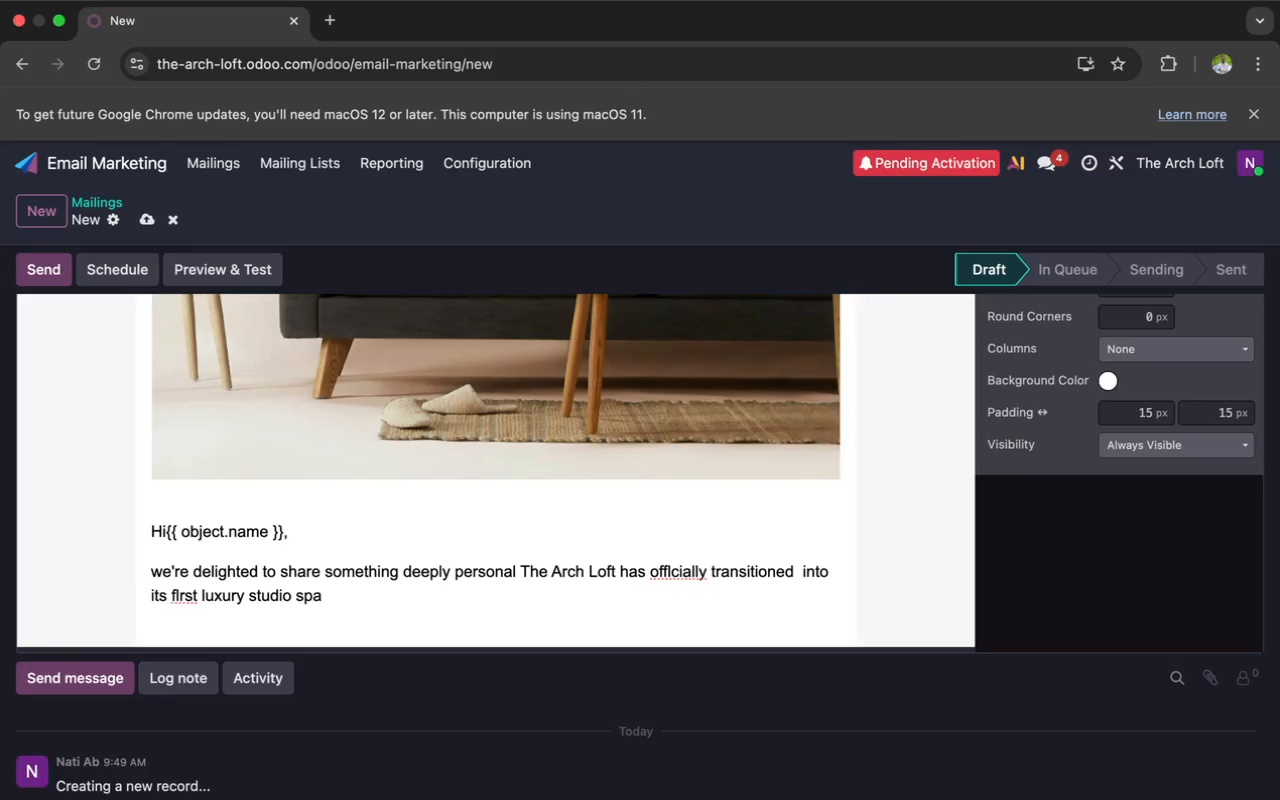 
wait(11.0)
 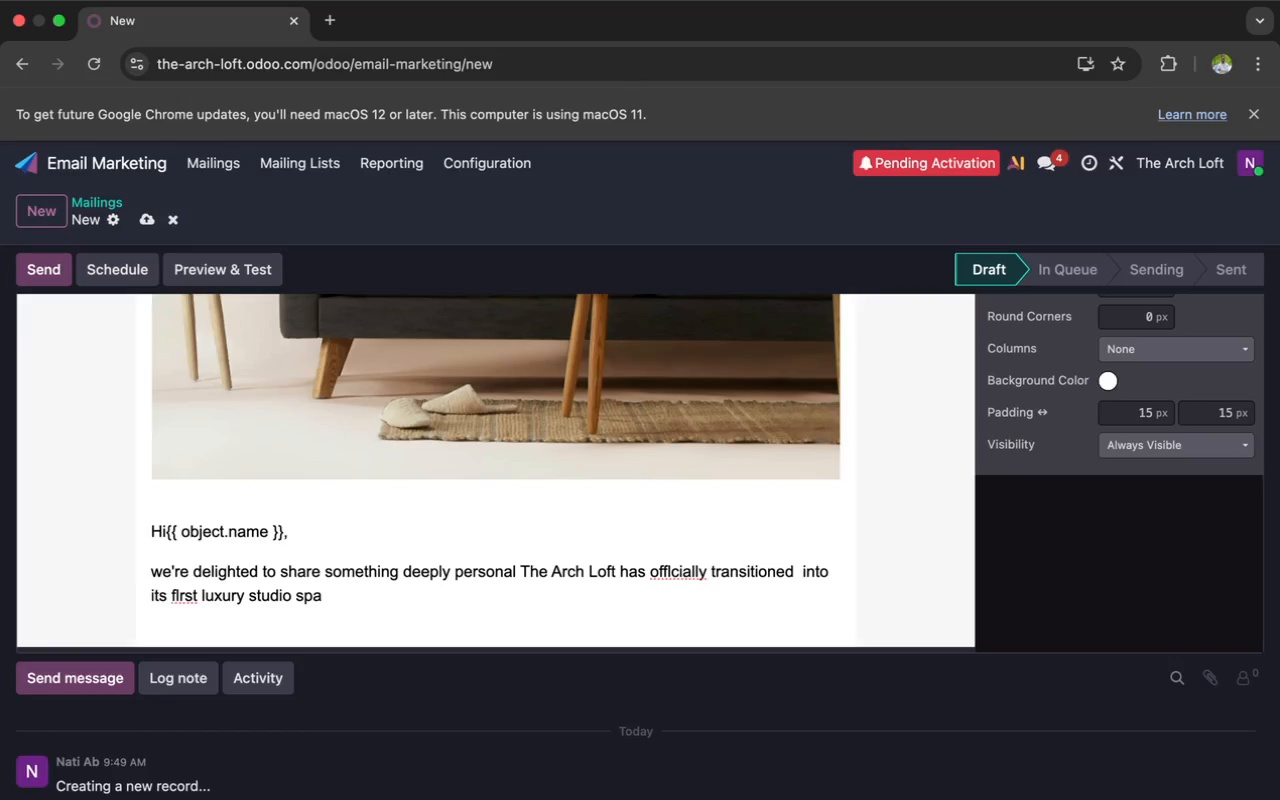 
type(CE)
 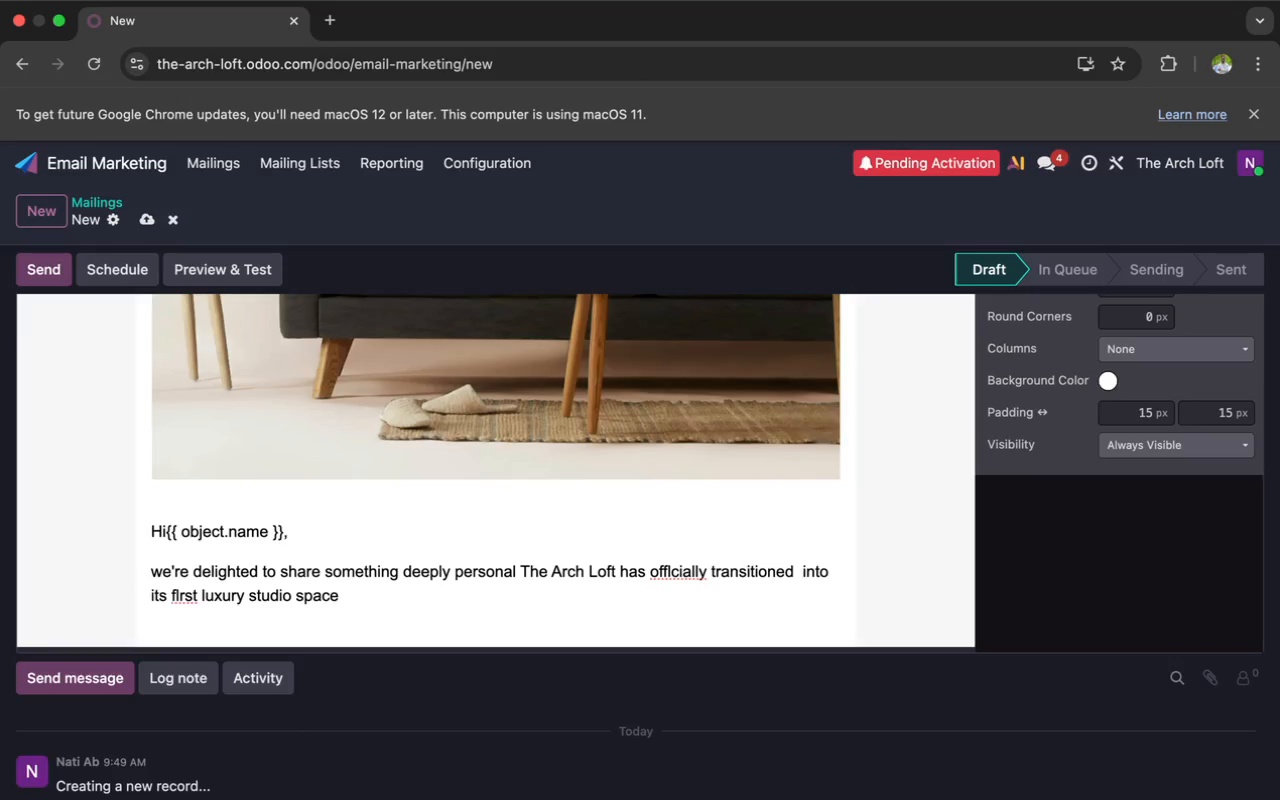 
wait(7.28)
 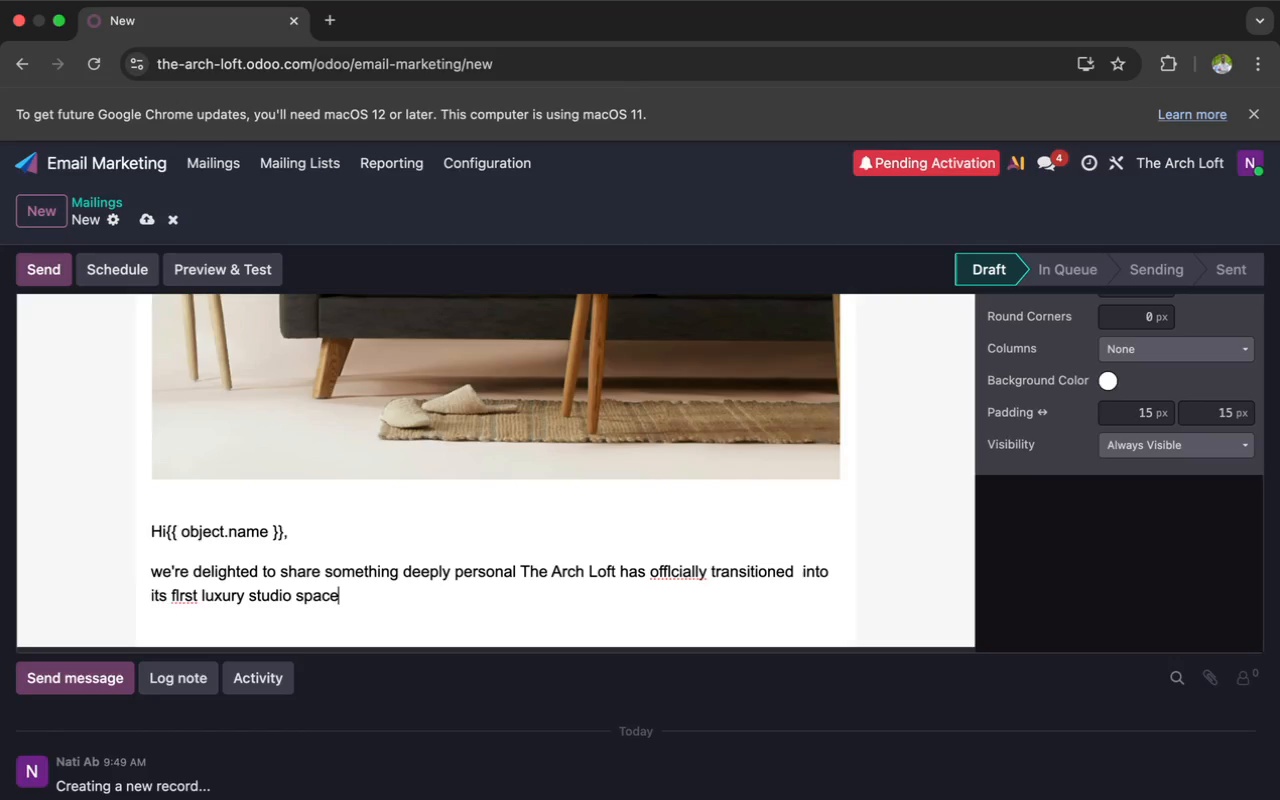 
key(Period)
 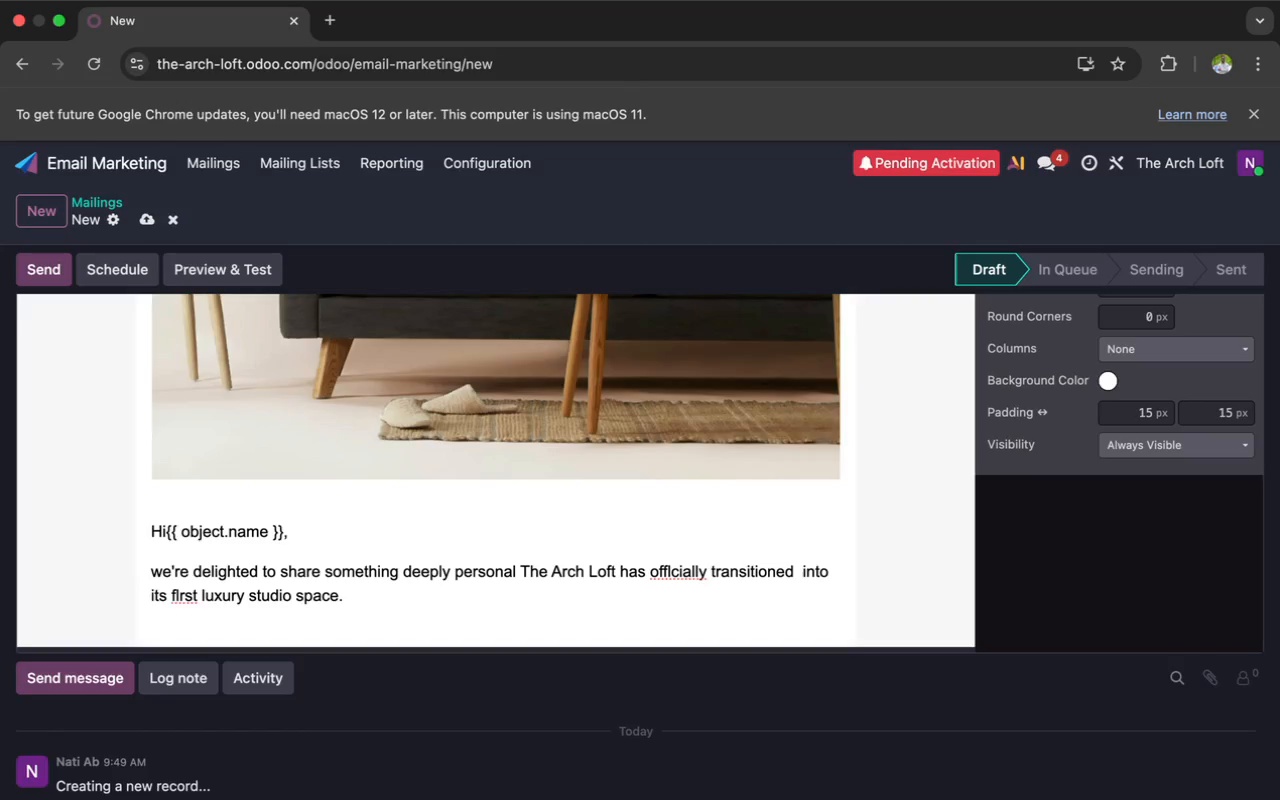 
wait(23.78)
 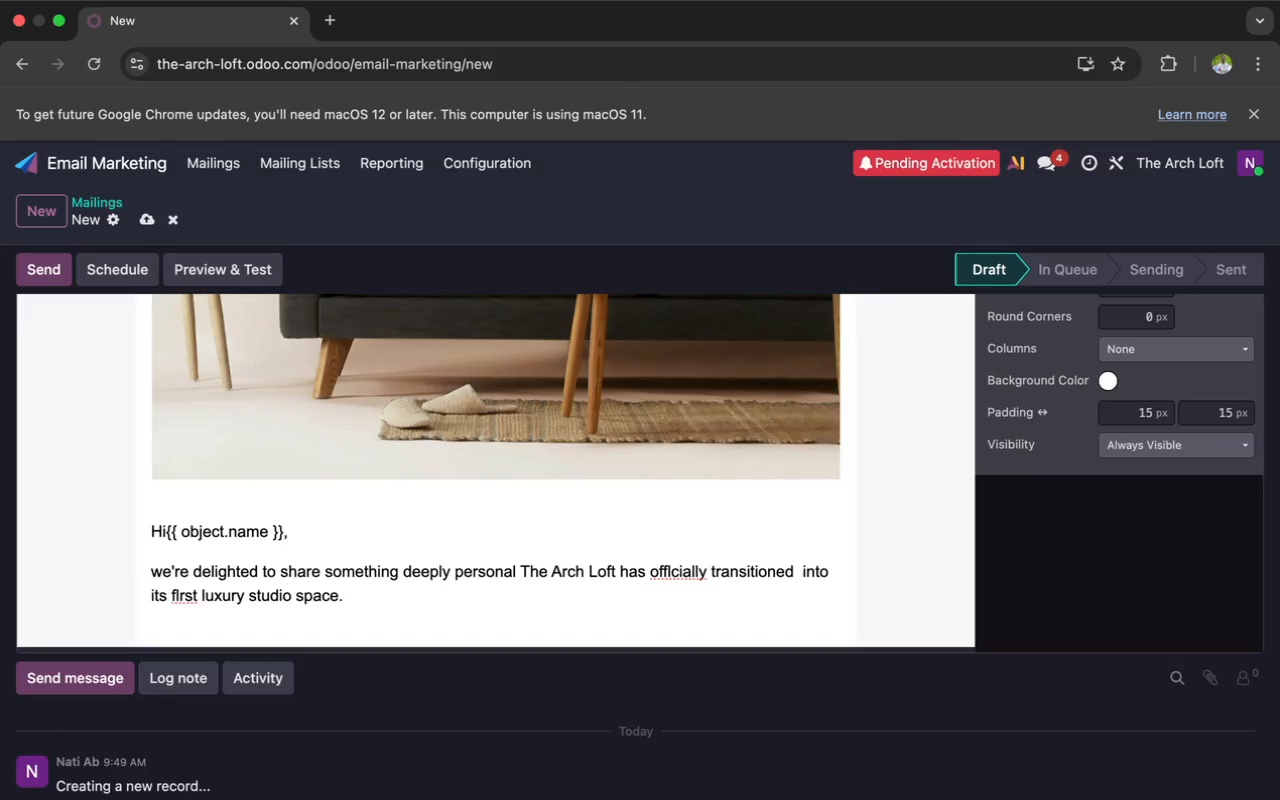 
key(Enter)
 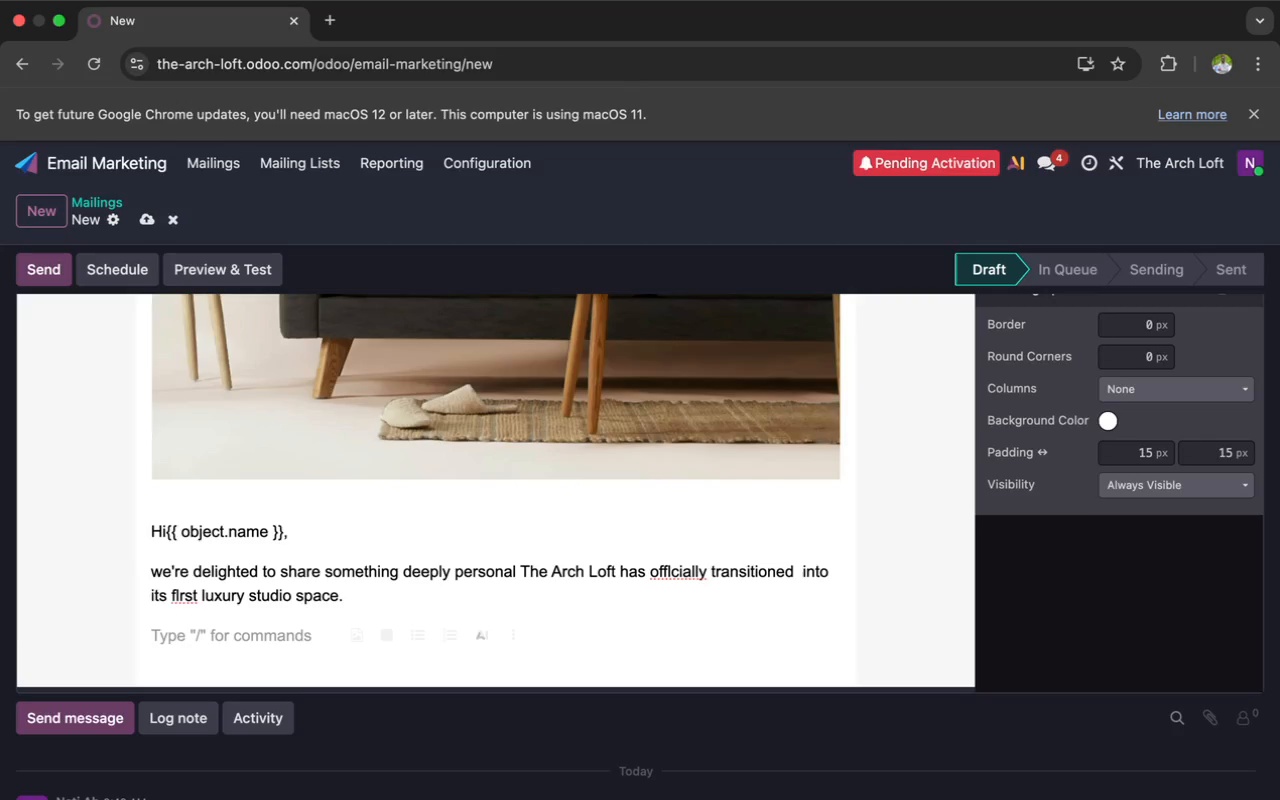 
wait(5.26)
 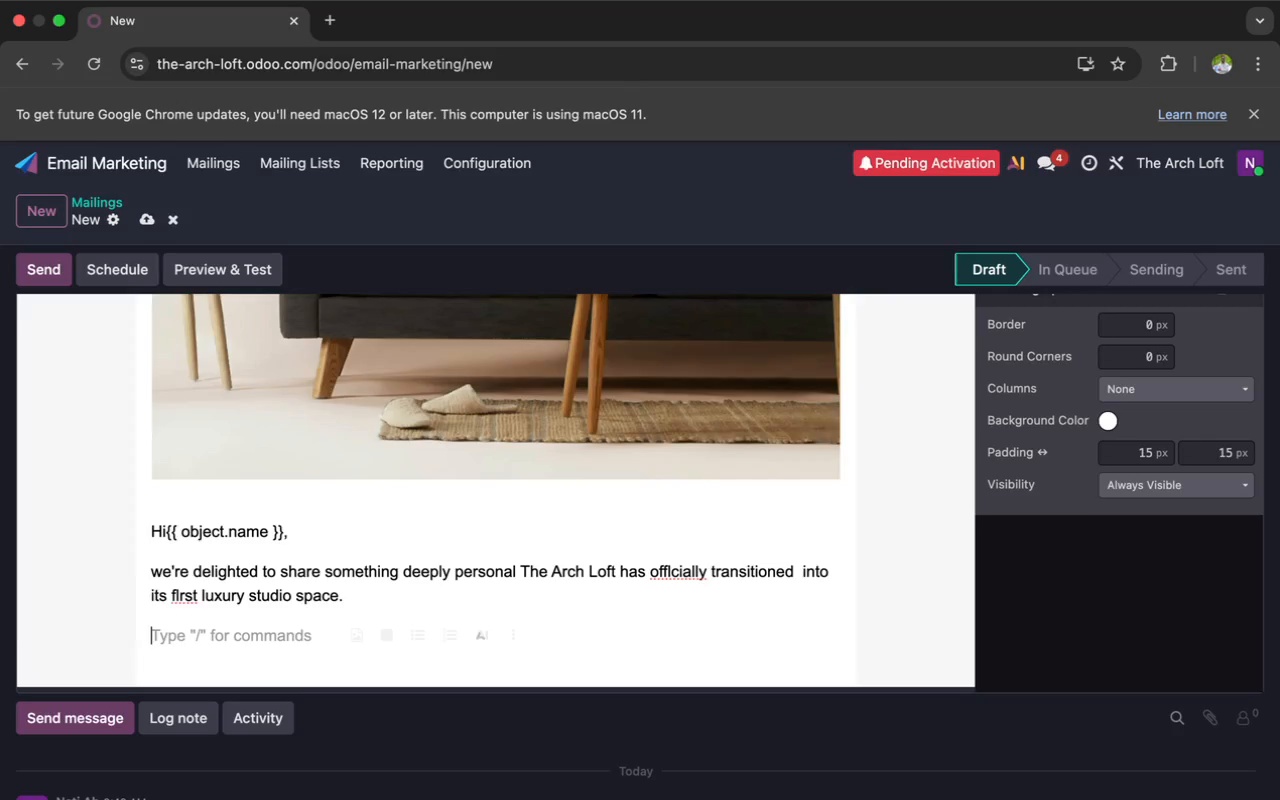 
type(WHAT BEGAN AS )
 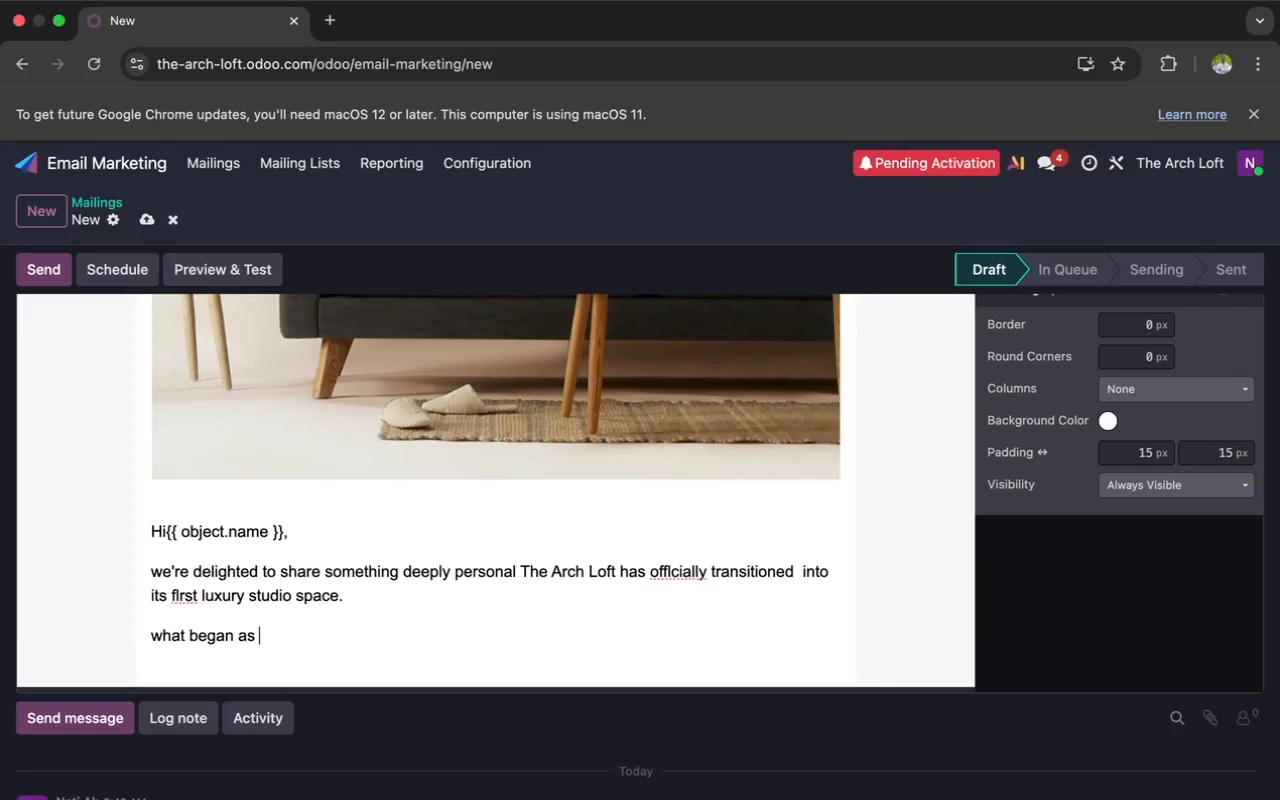 
type(AHOME)
 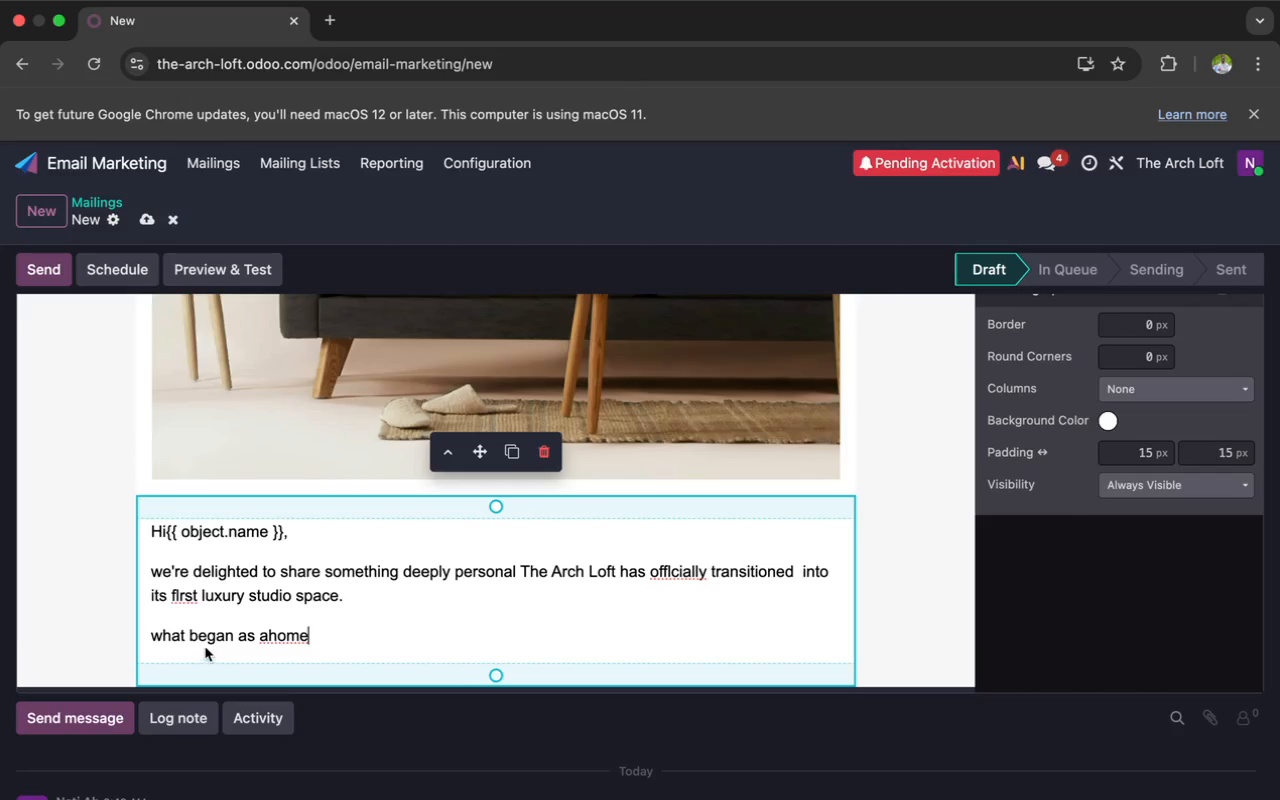 
wait(7.02)
 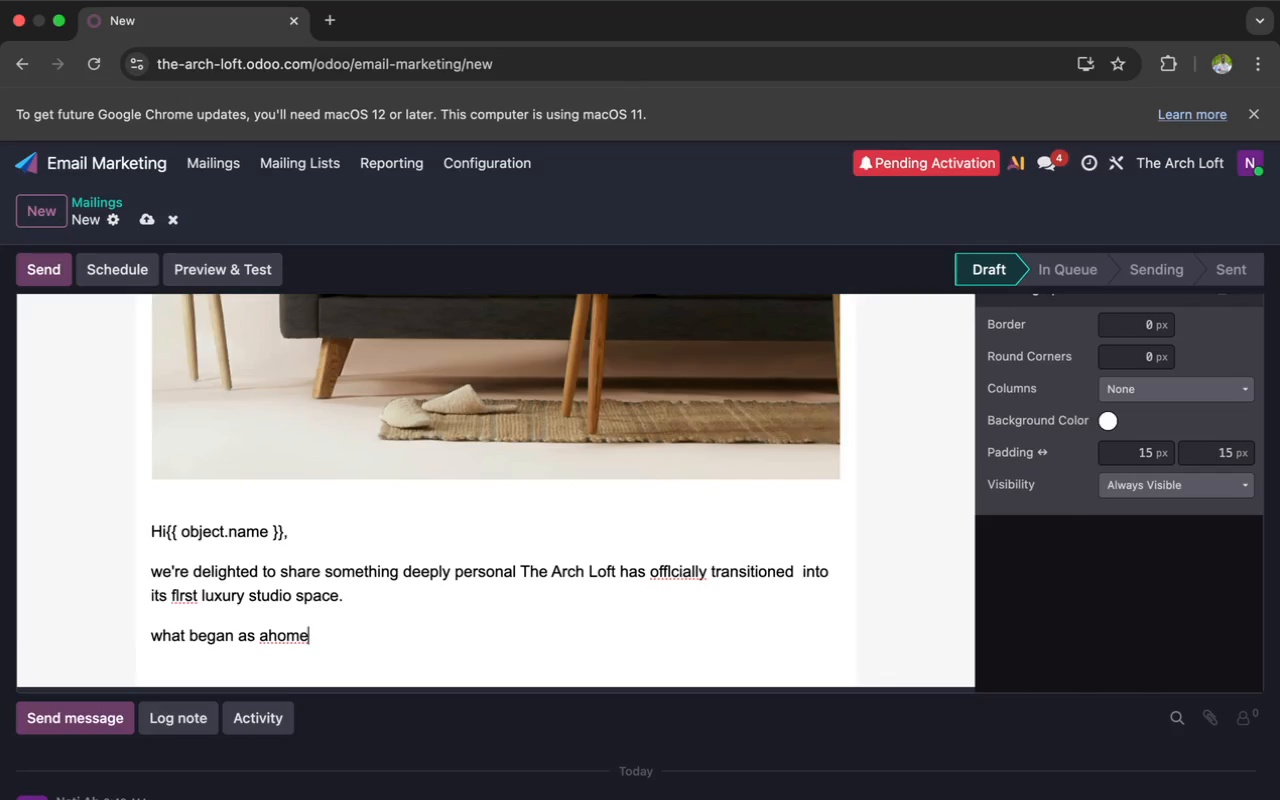 
left_click([276, 651])
 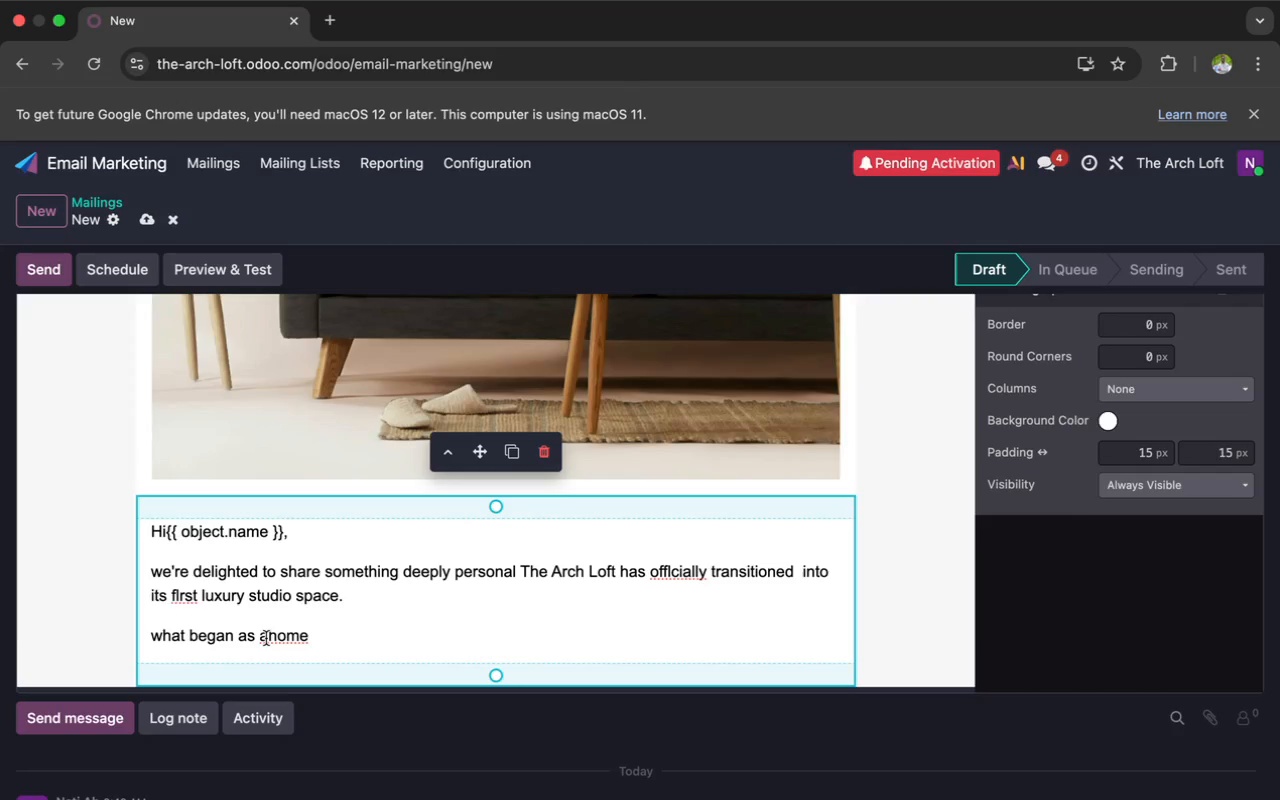 
left_click([269, 637])
 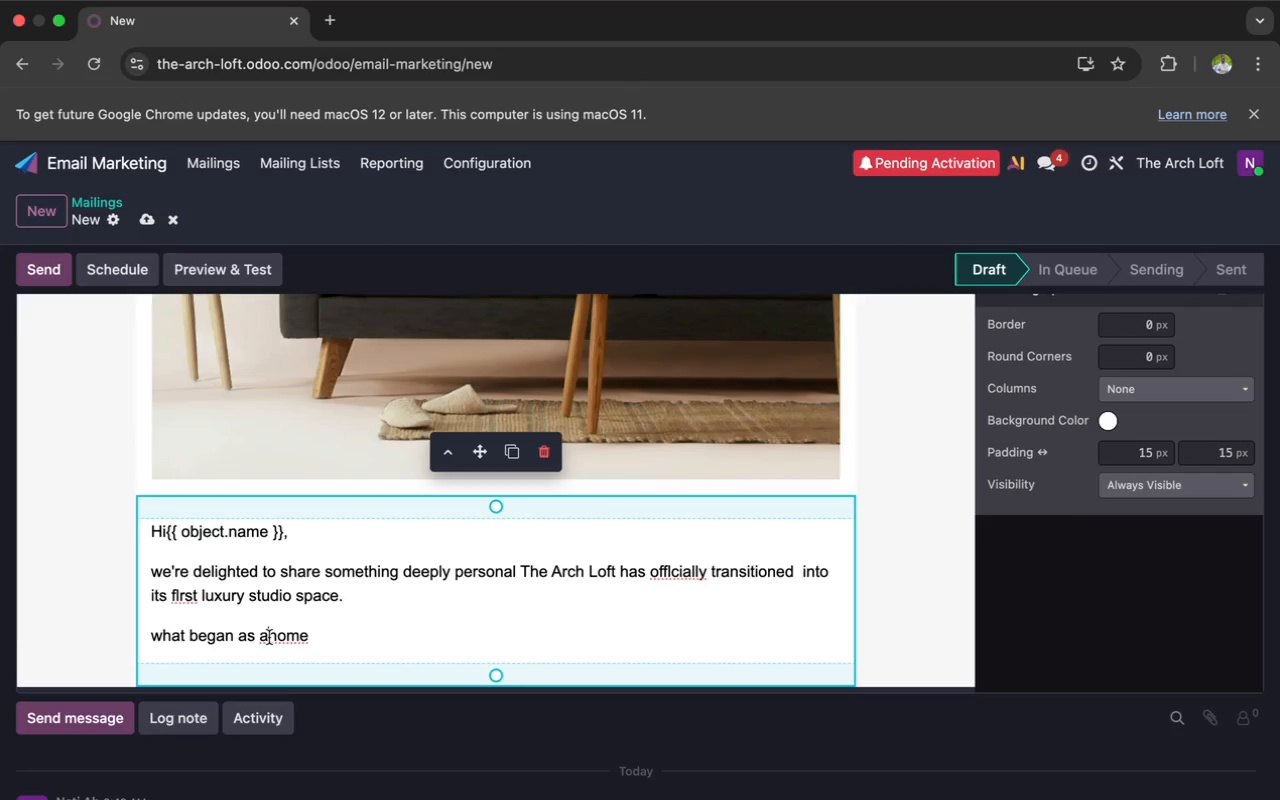 
key(Space)
 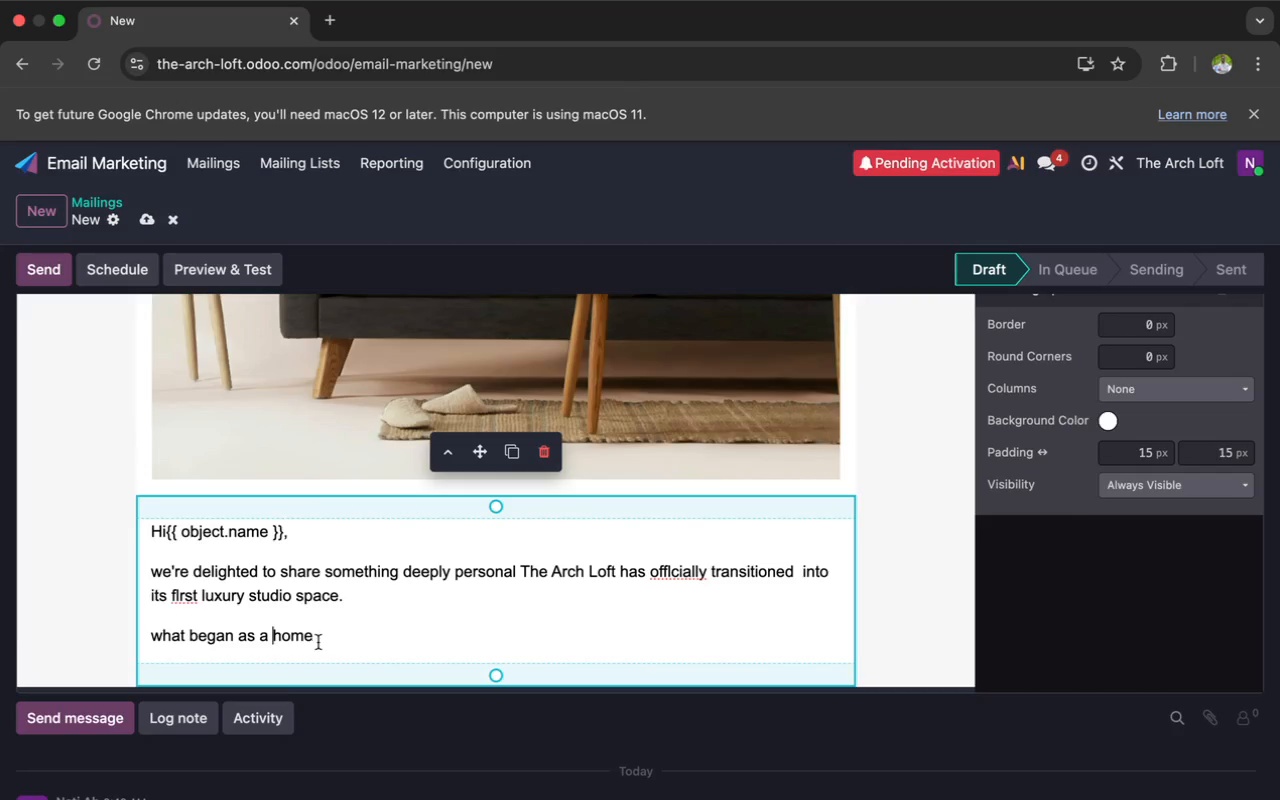 
left_click([317, 638])
 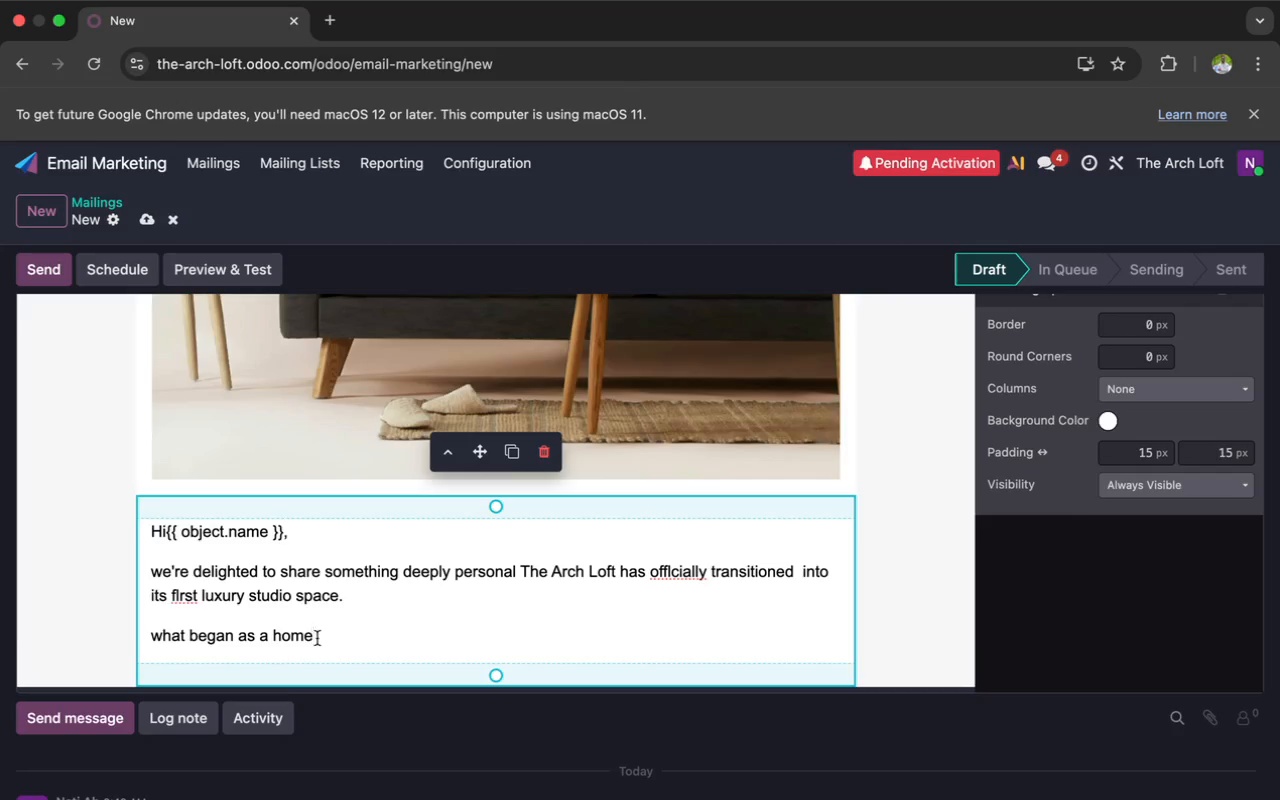 
wait(15.34)
 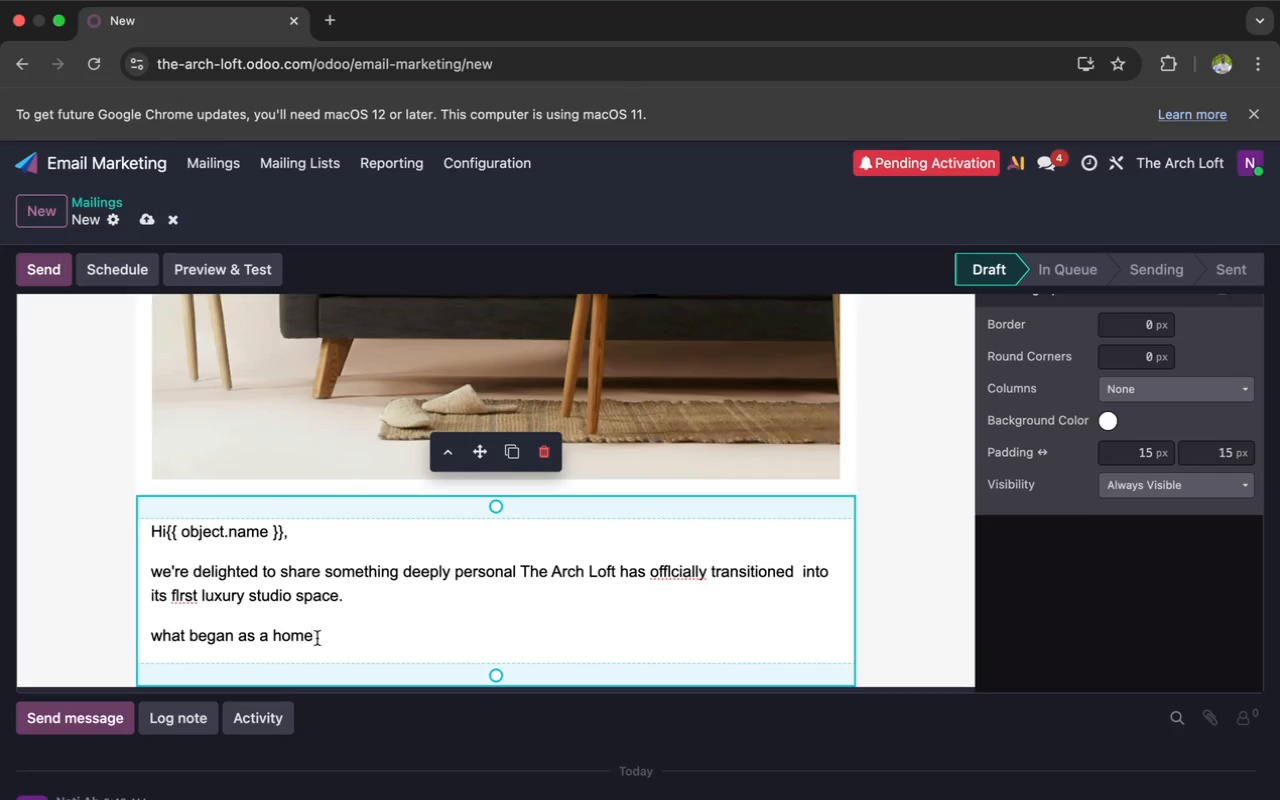 
key(Minus)
 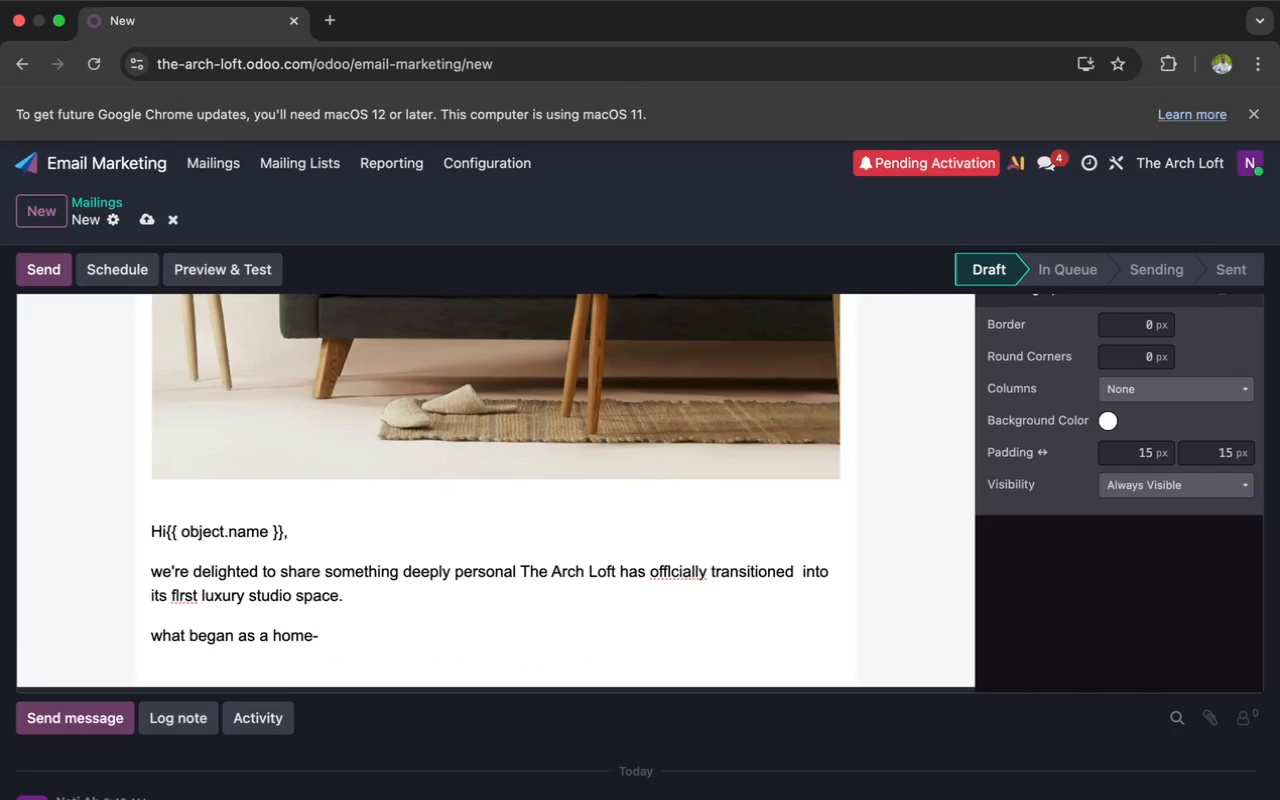 
type(BA)
 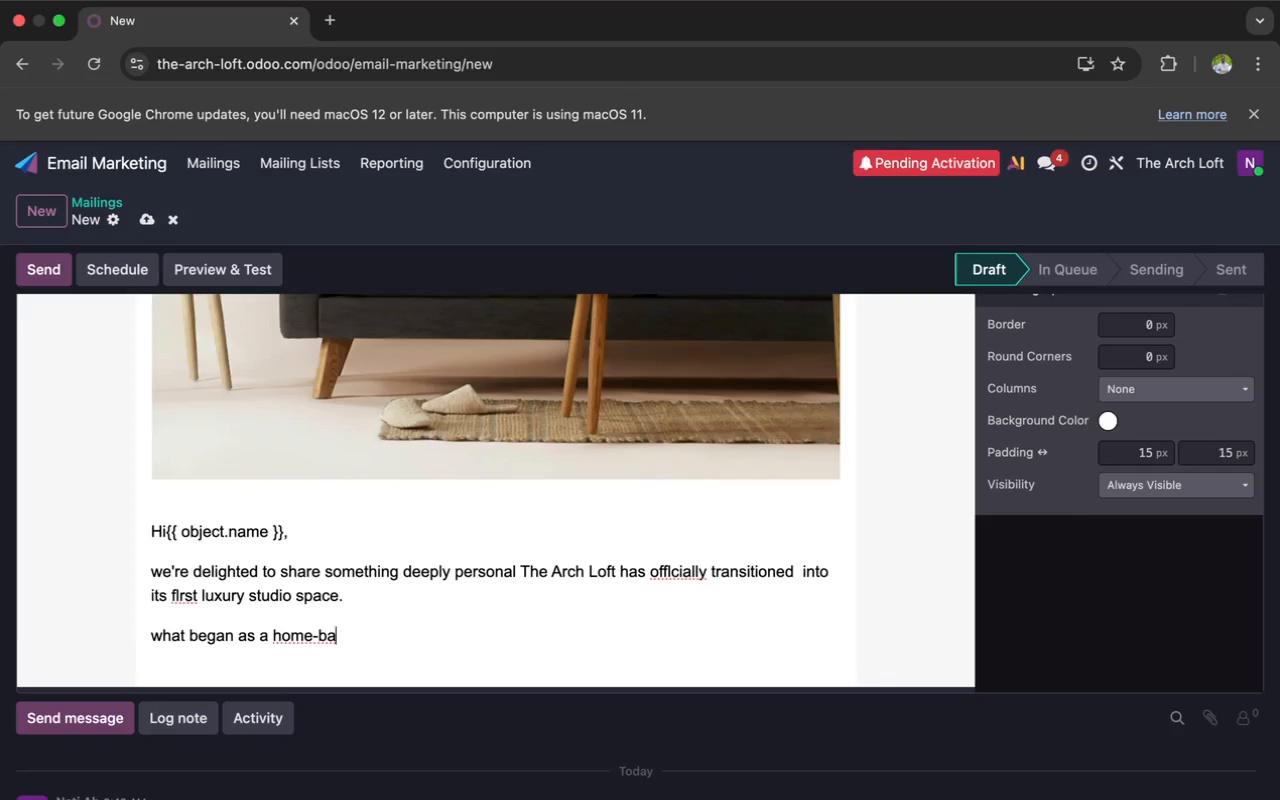 
wait(6.74)
 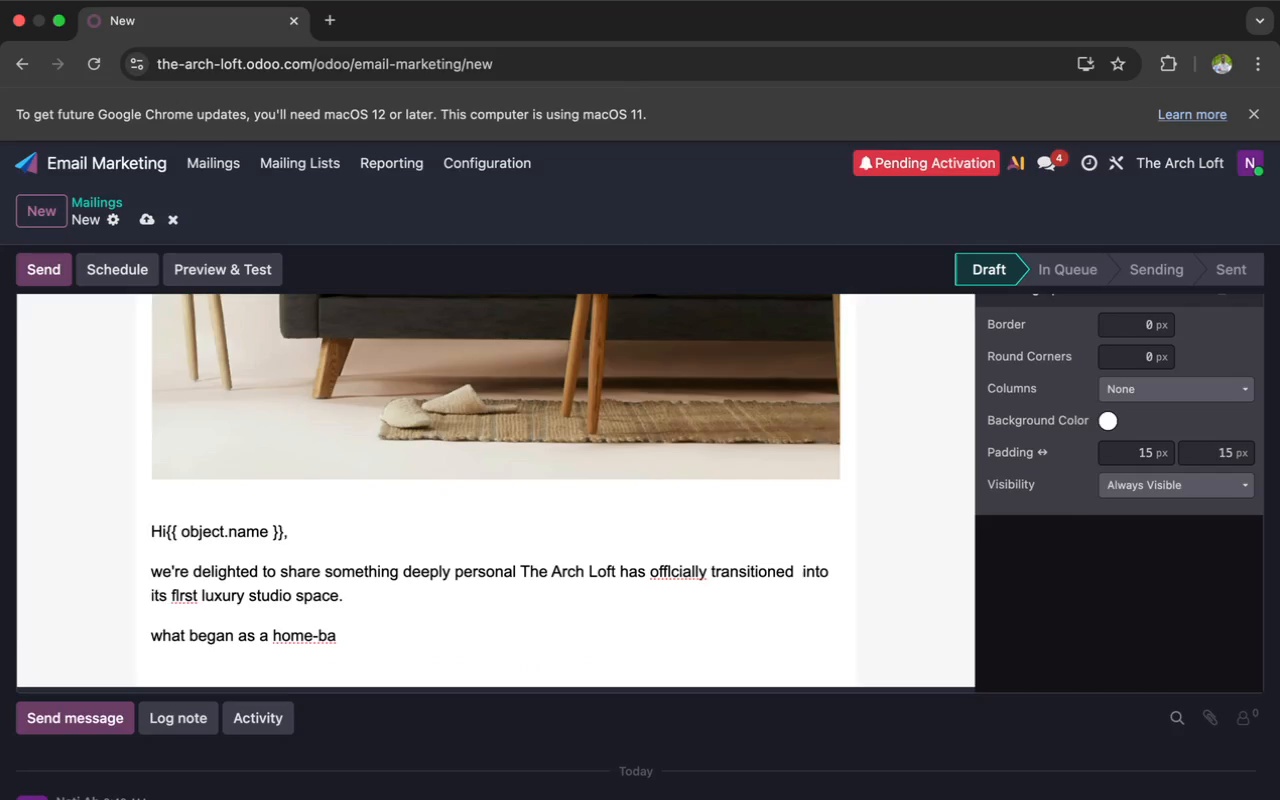 
type(SED)
 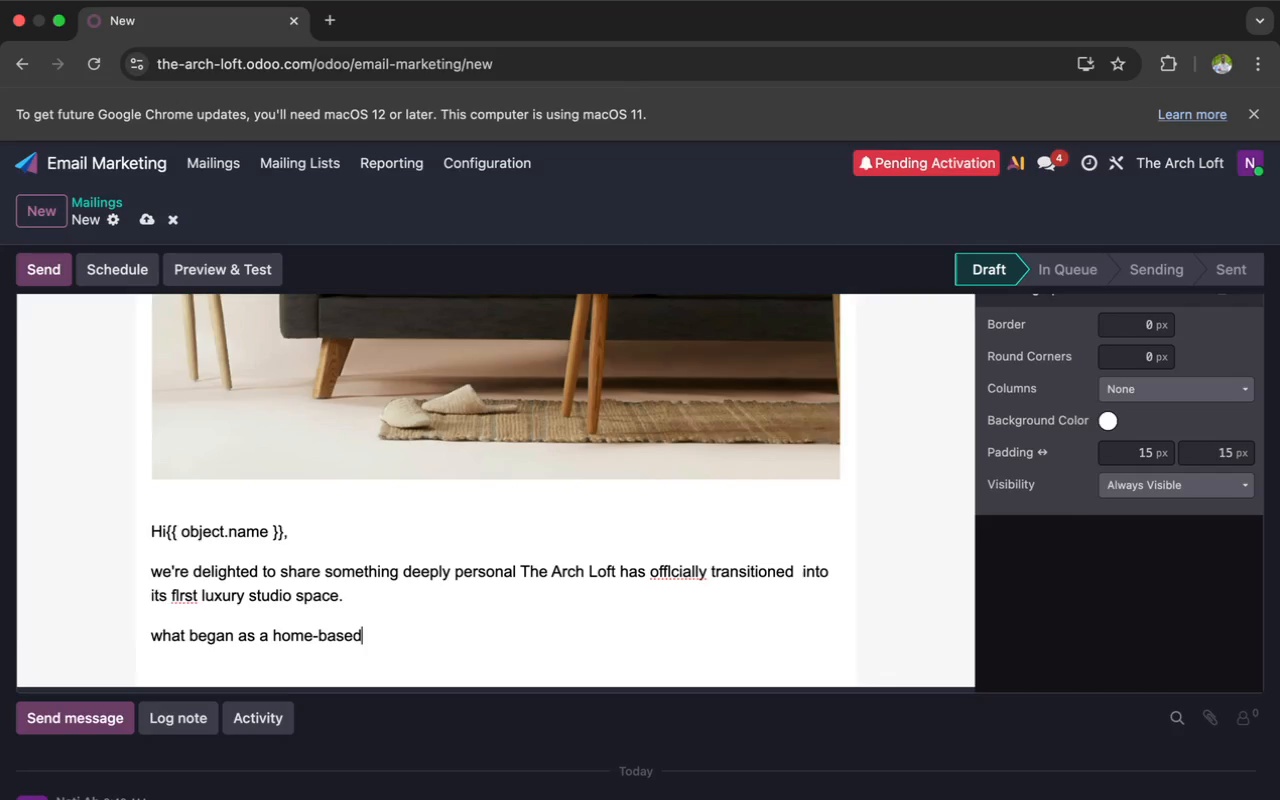 
key(Space)
 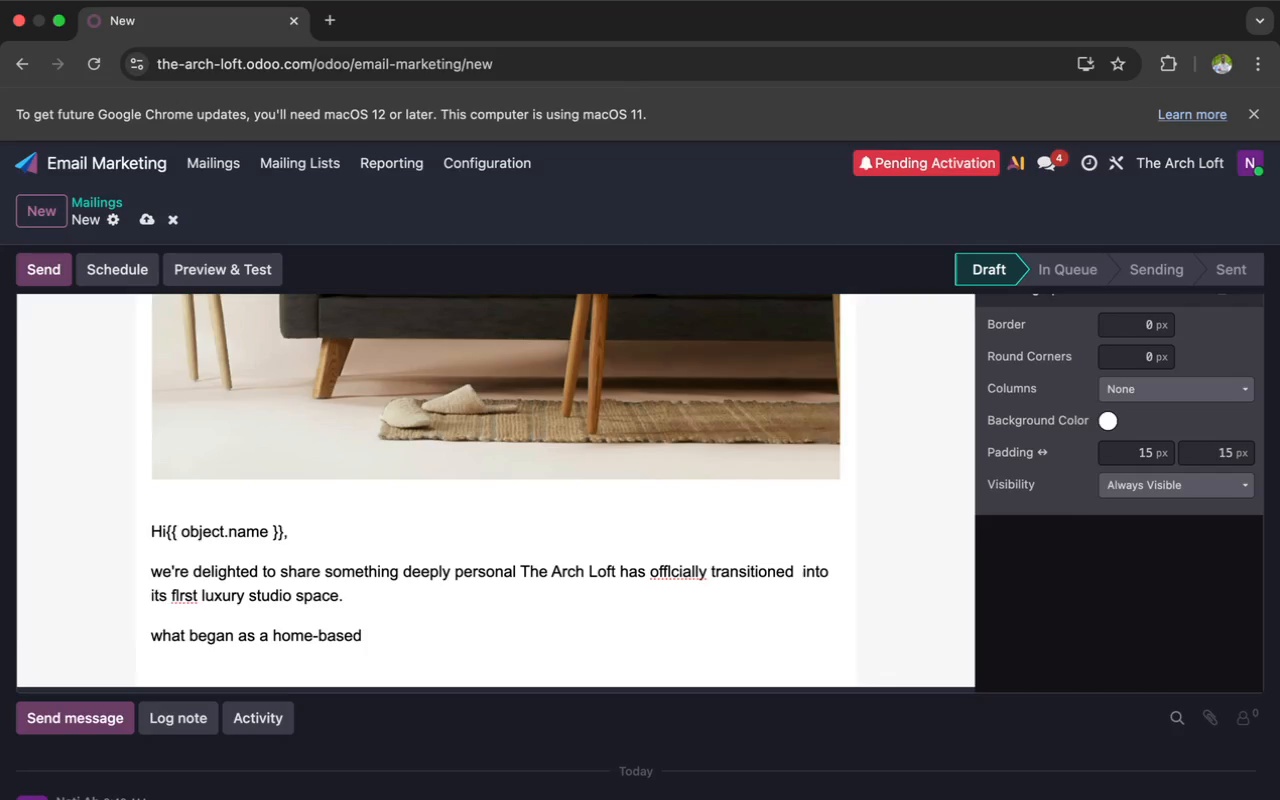 
key(B)
 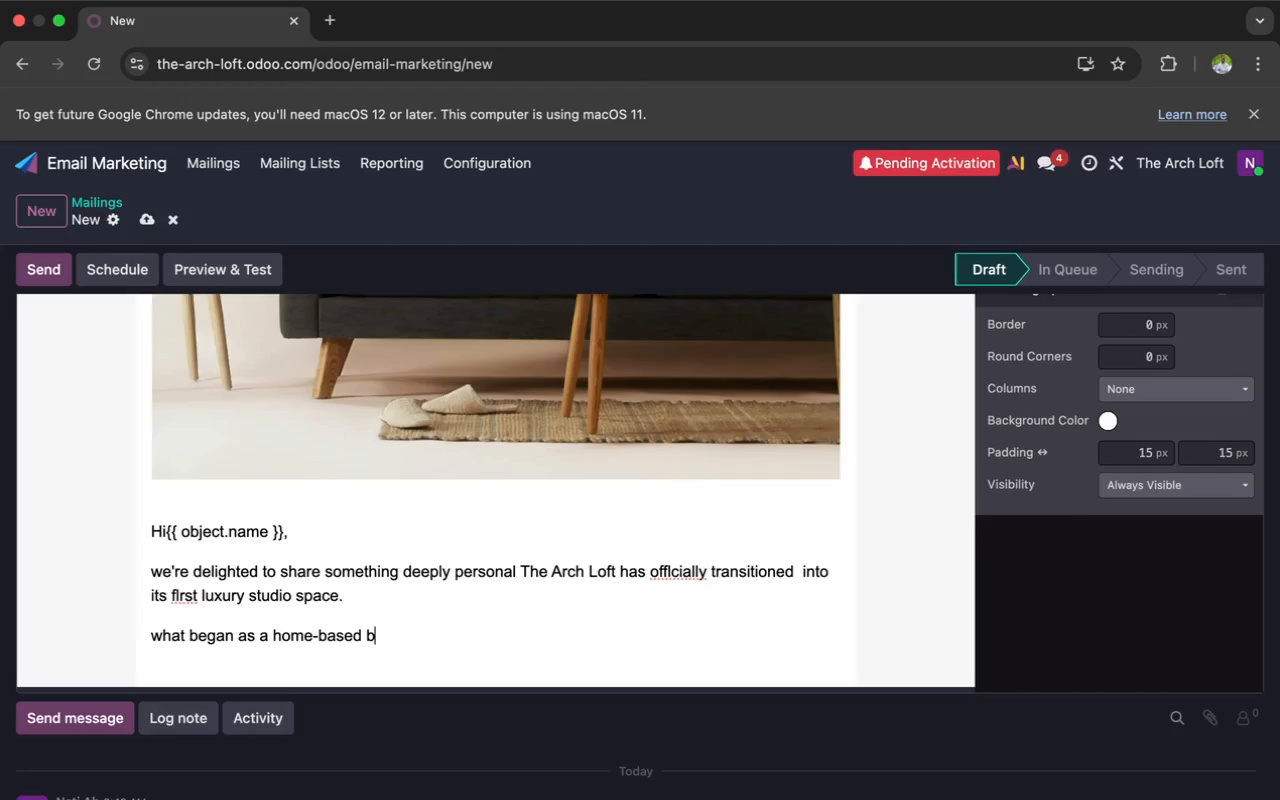 
type(EAUTY EXP)
 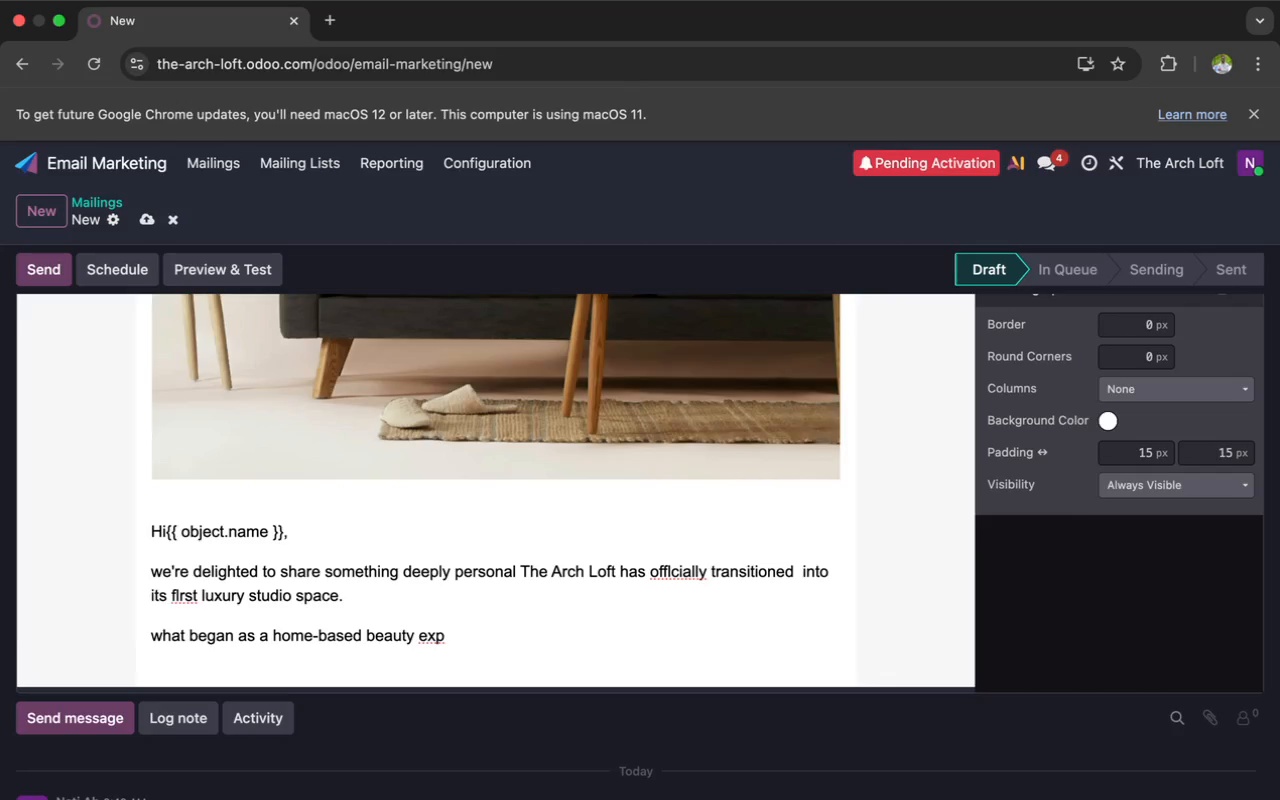 
wait(5.18)
 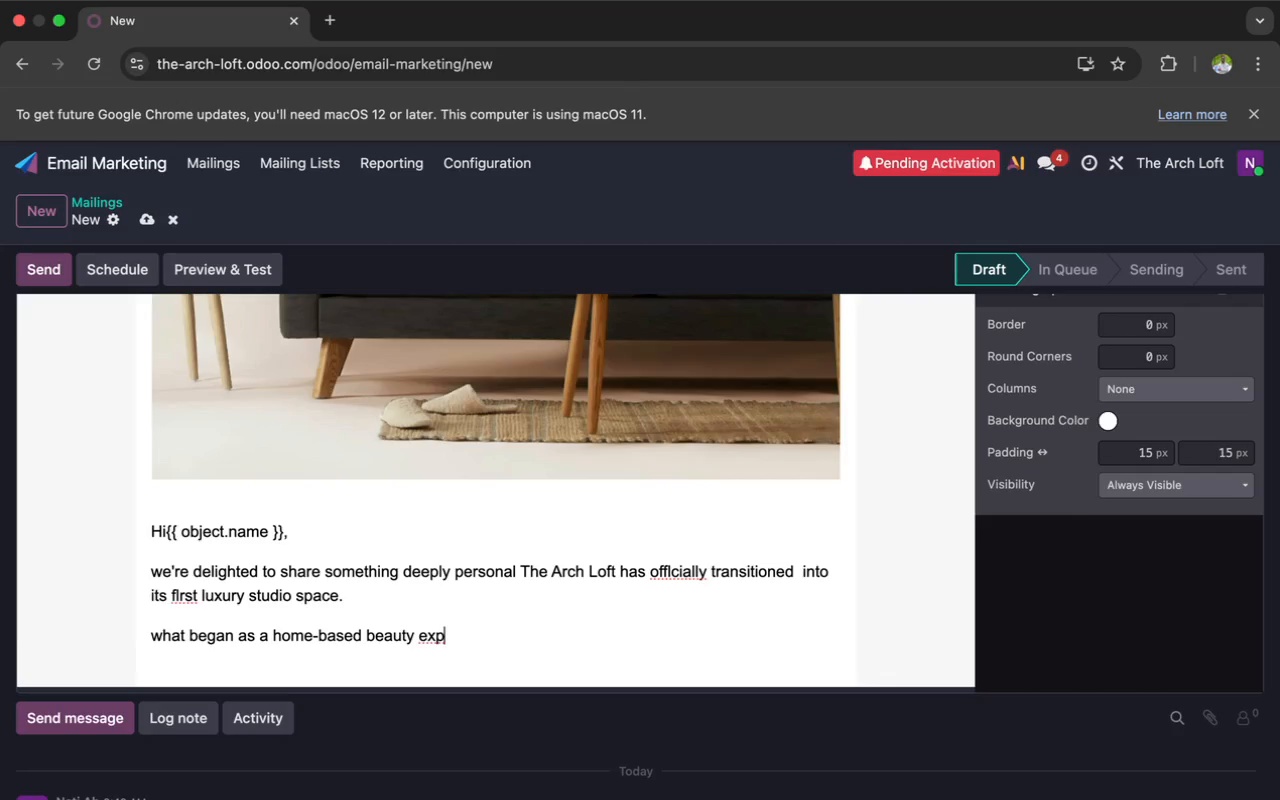 
type(ERIEN)
 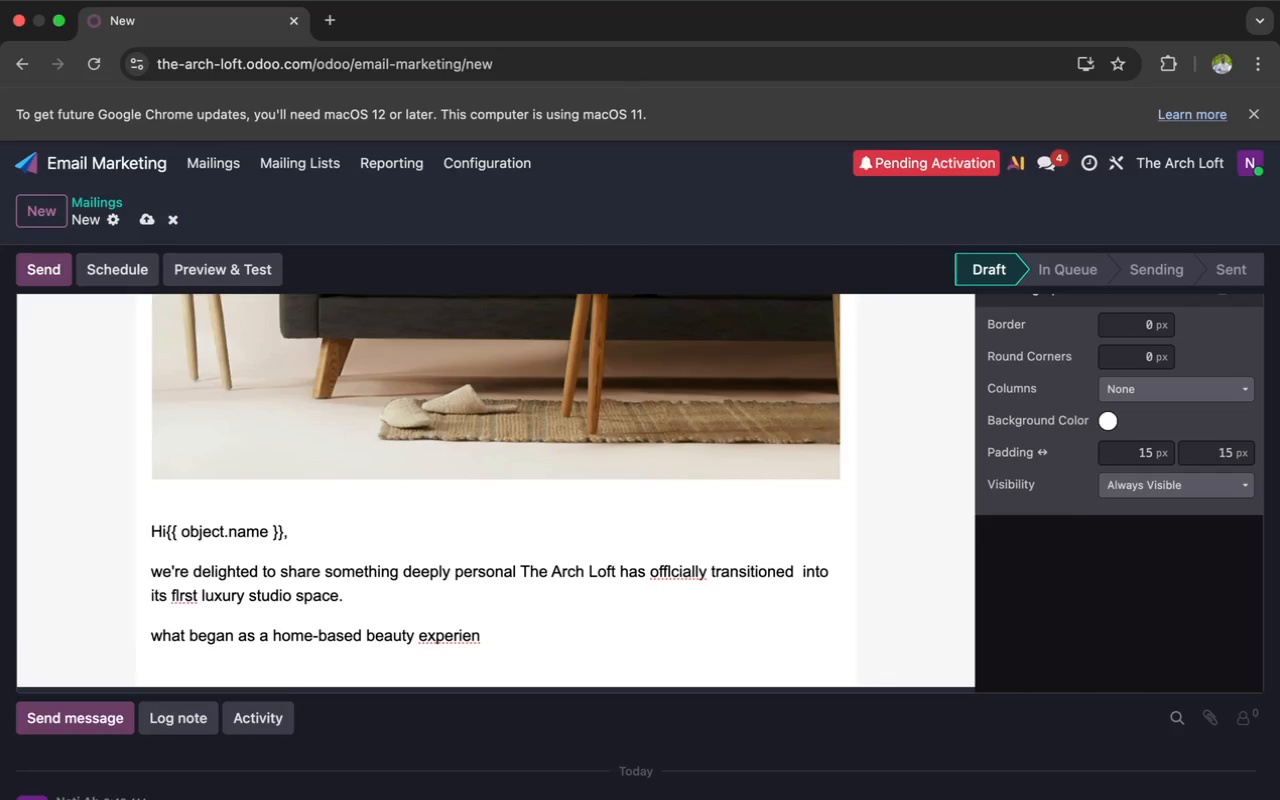 
type(CE HAS NOW )
 